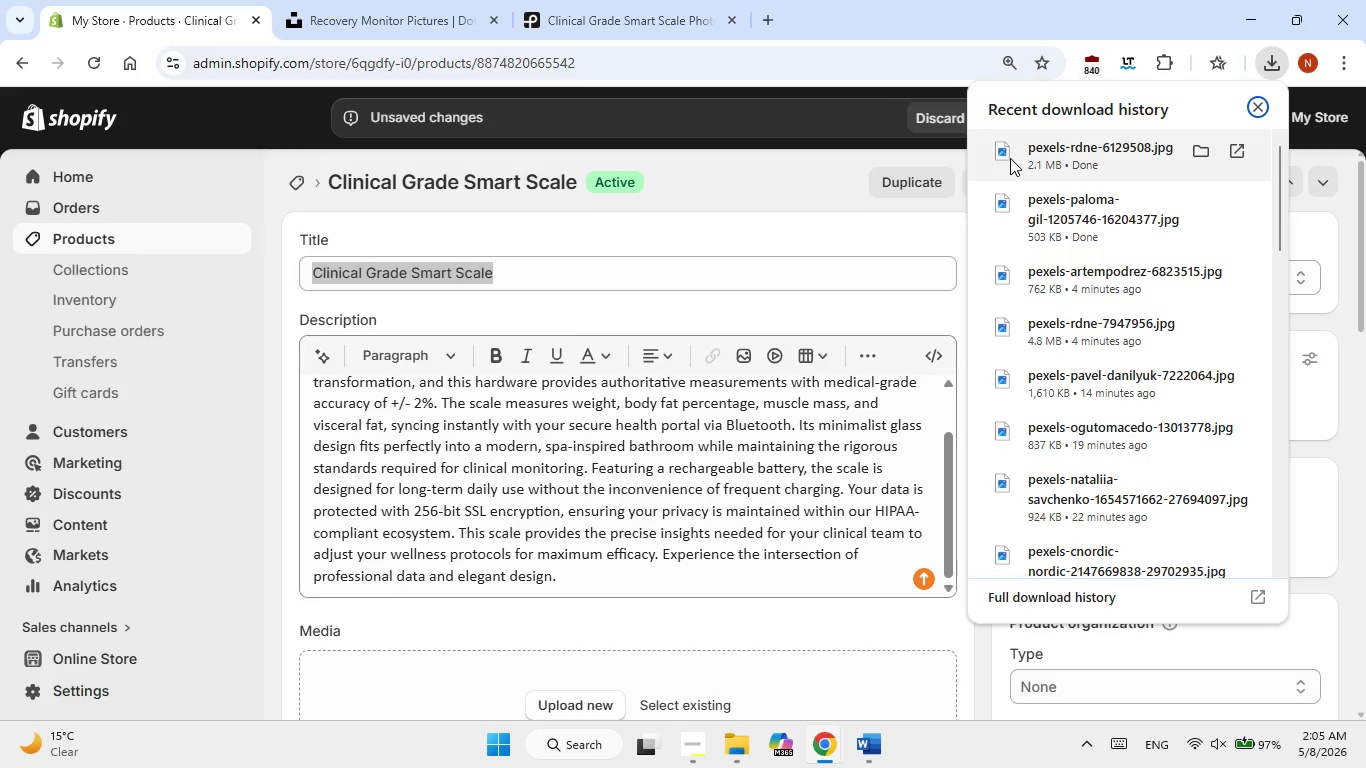 
left_click_drag(start_coordinate=[1010, 158], to_coordinate=[482, 675])
 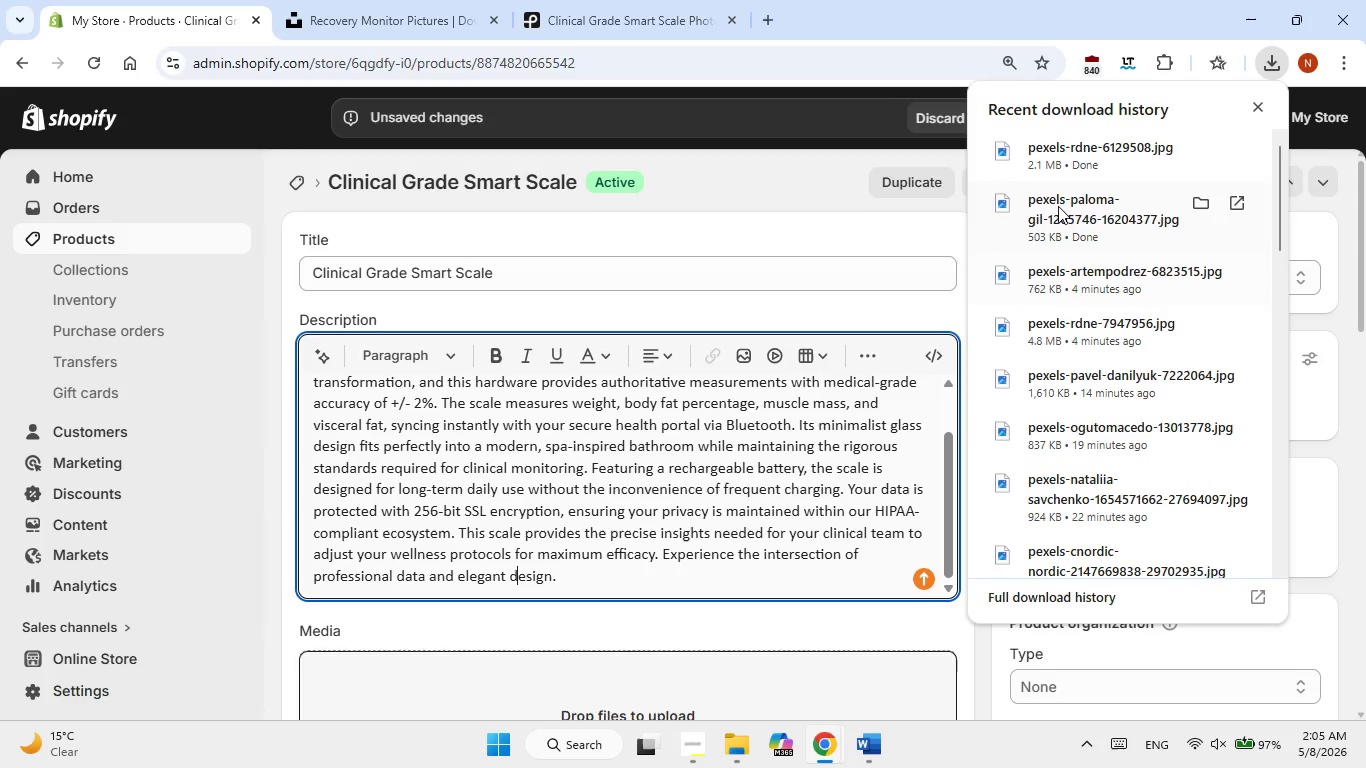 
left_click_drag(start_coordinate=[1058, 206], to_coordinate=[614, 717])
 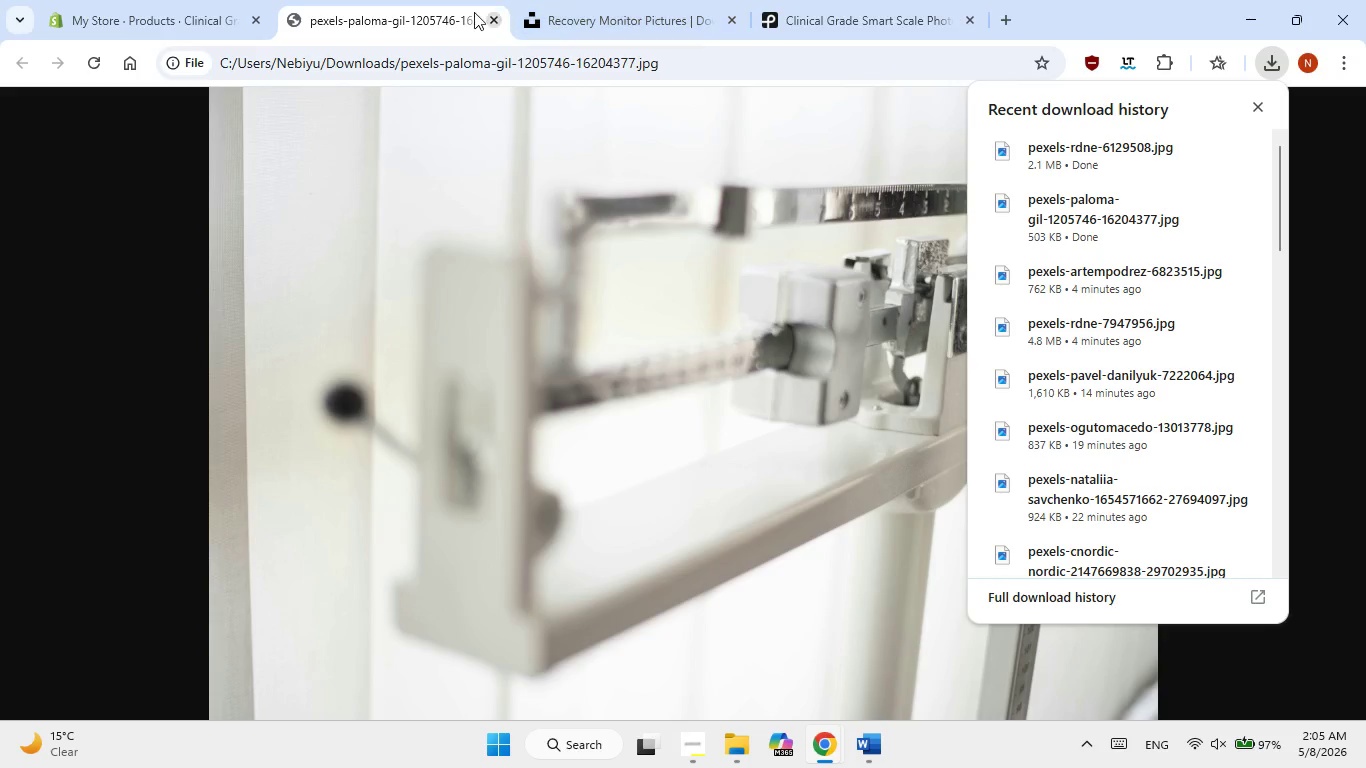 
left_click([491, 25])
 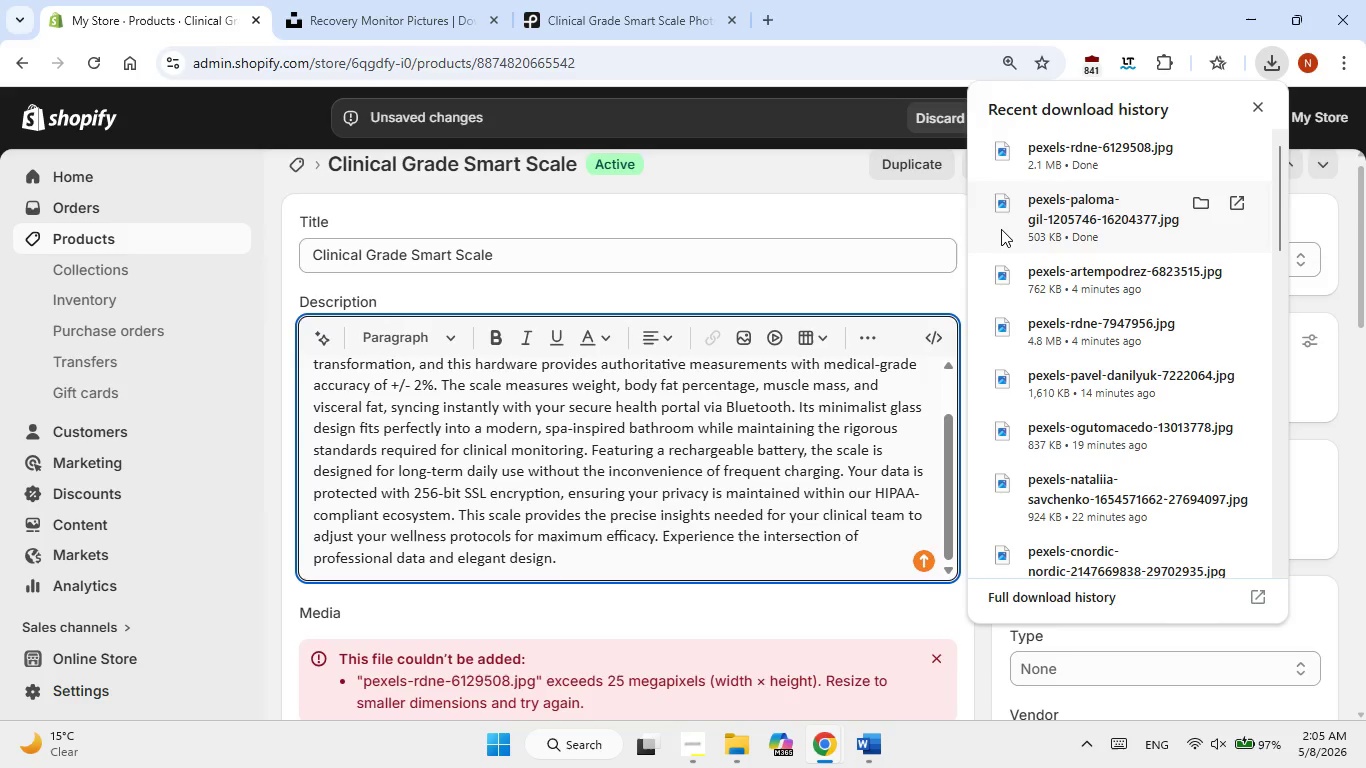 
left_click_drag(start_coordinate=[1013, 218], to_coordinate=[588, 690])
 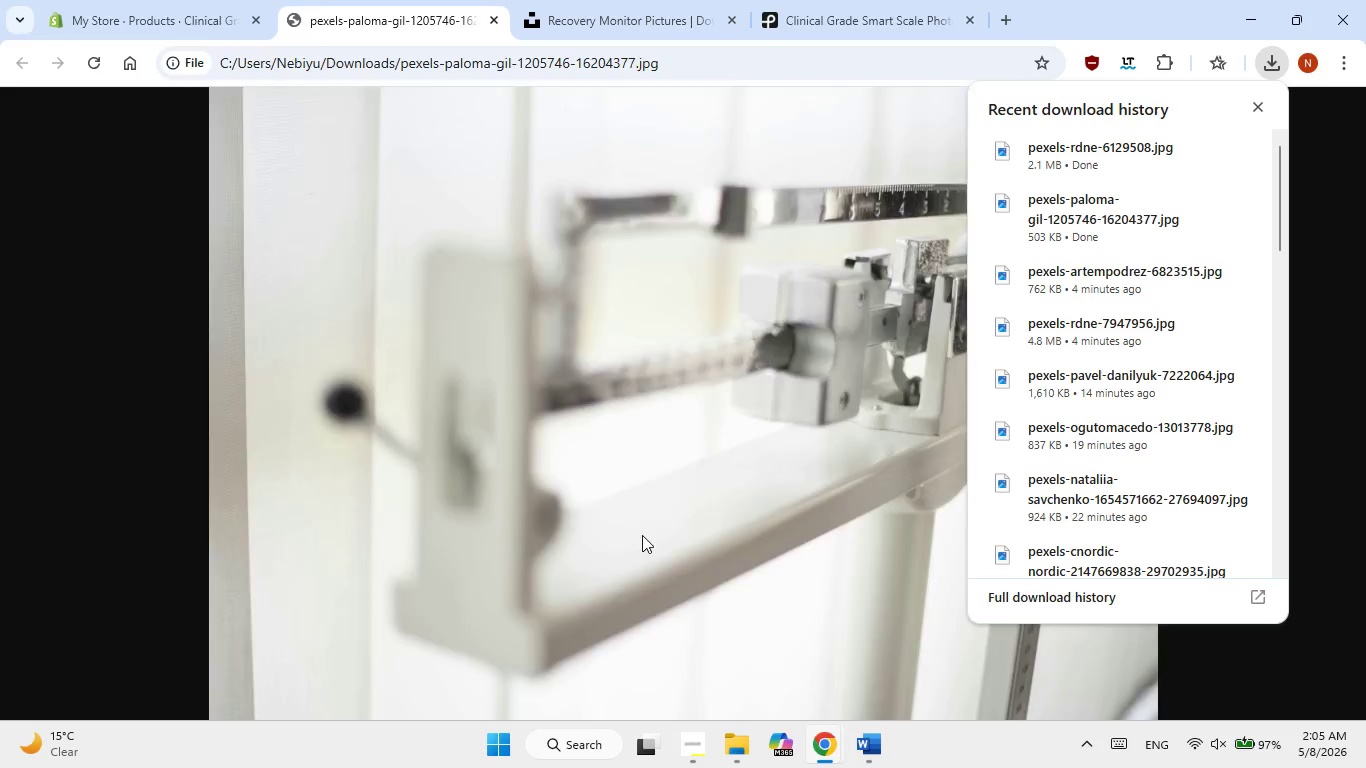 
scroll: coordinate [584, 608], scroll_direction: down, amount: 2.0
 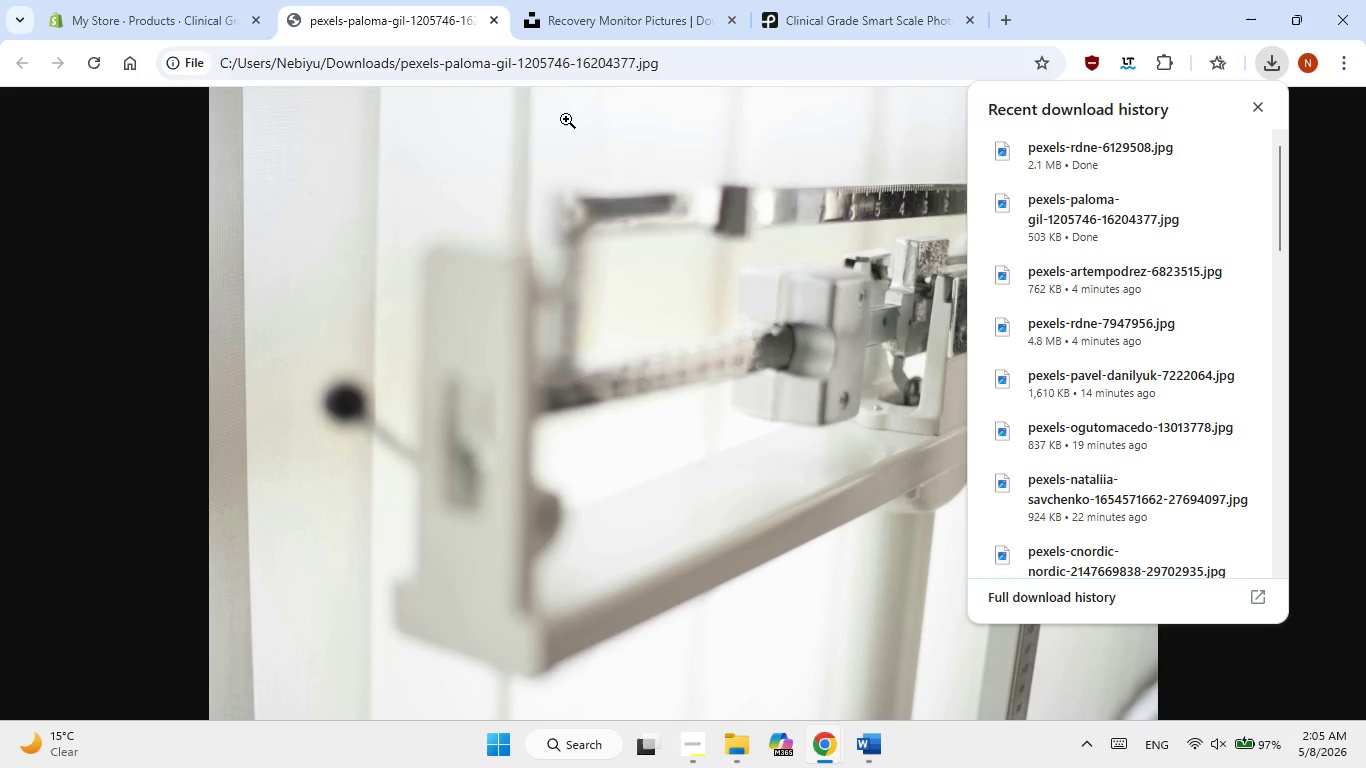 
left_click([491, 22])
 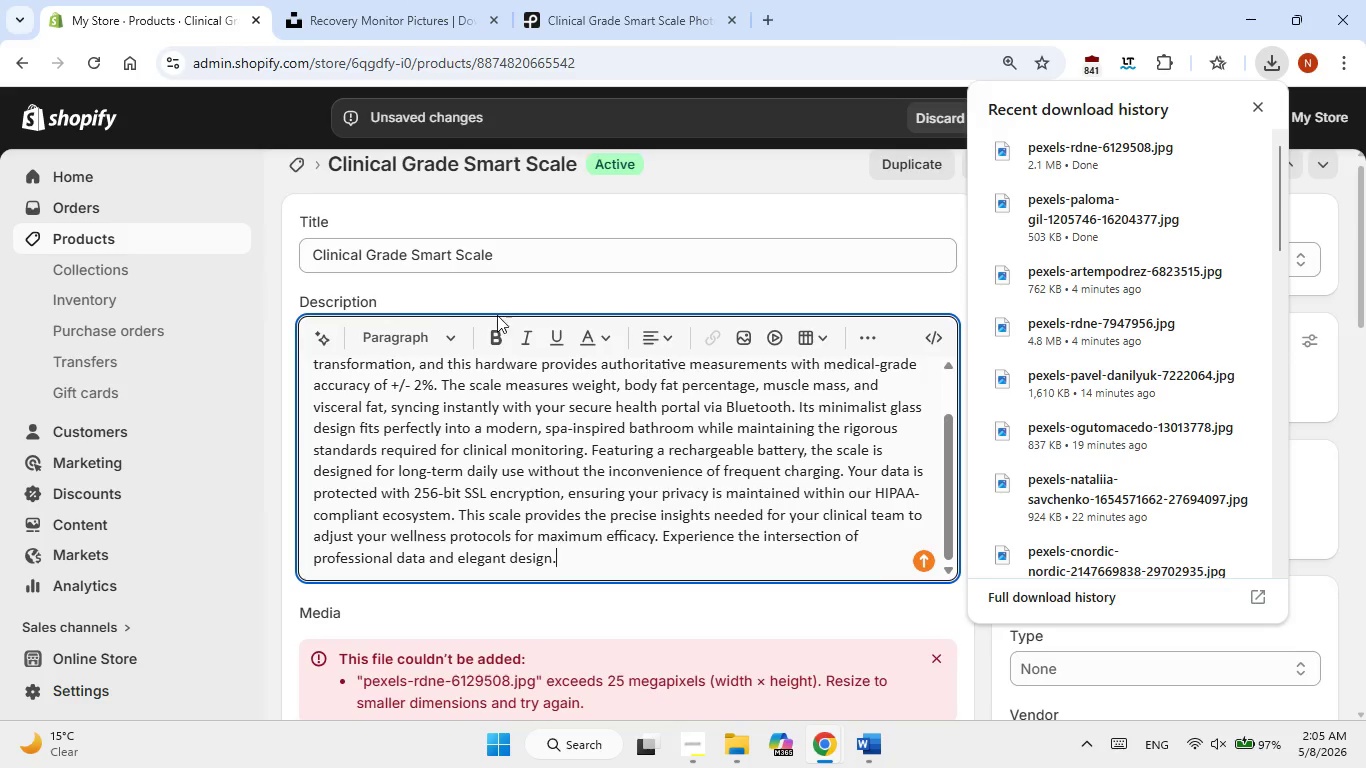 
scroll: coordinate [498, 317], scroll_direction: down, amount: 2.0
 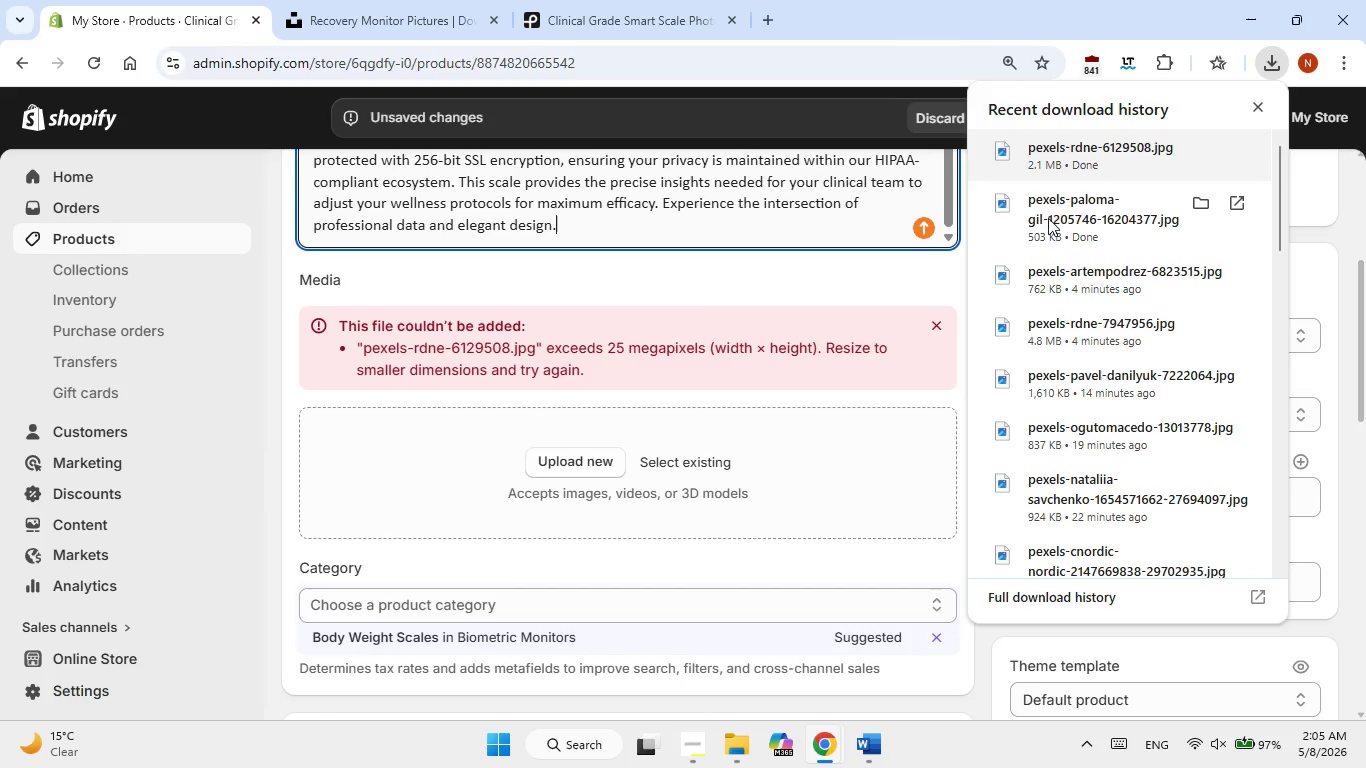 
left_click_drag(start_coordinate=[1046, 220], to_coordinate=[669, 476])
 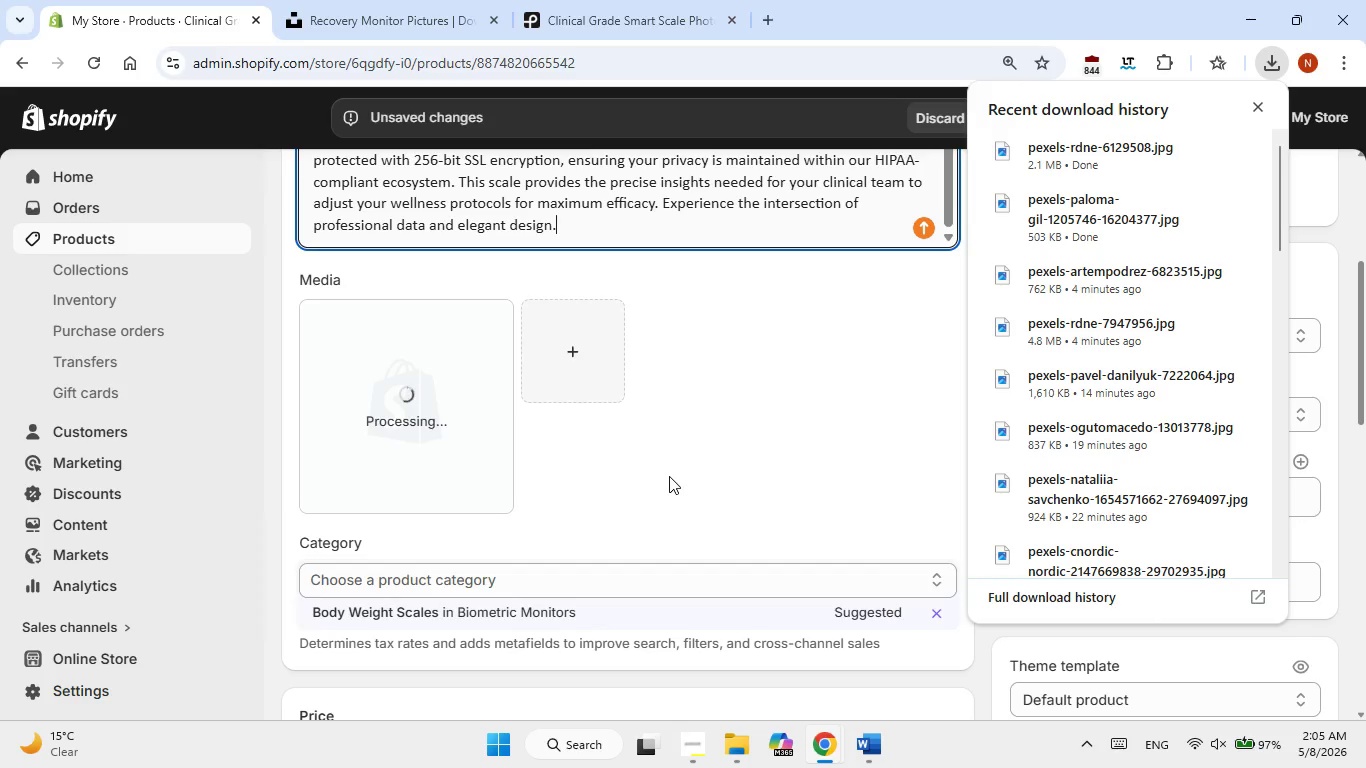 
wait(7.14)
 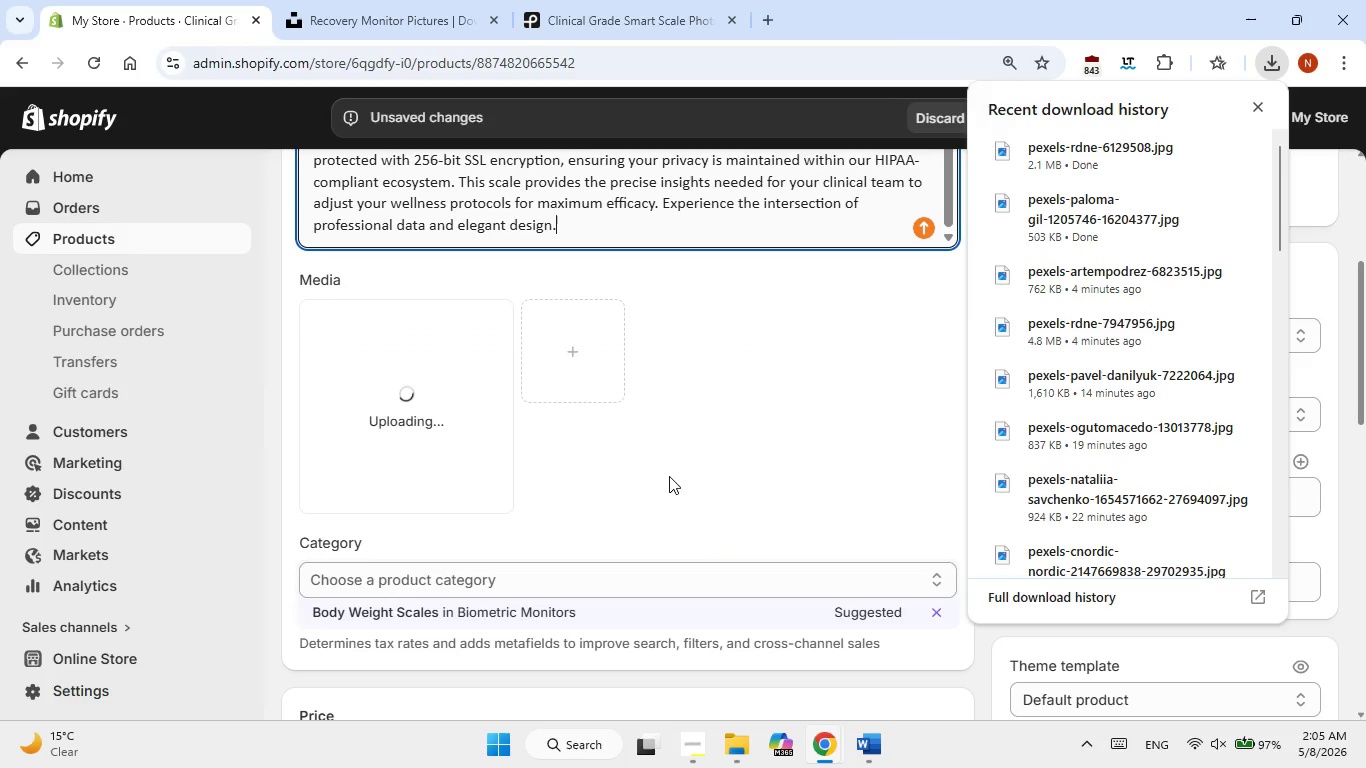 
left_click([864, 746])
 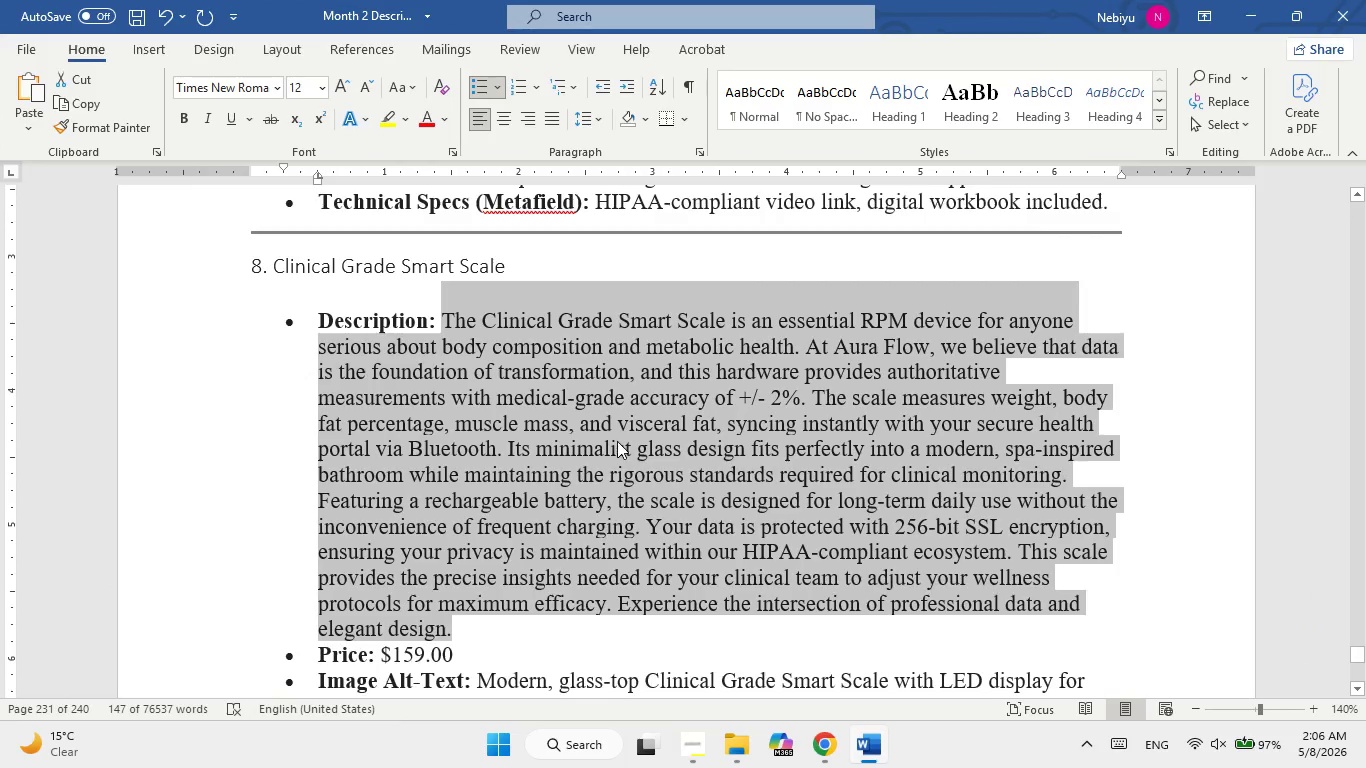 
scroll: coordinate [615, 439], scroll_direction: down, amount: 1.0
 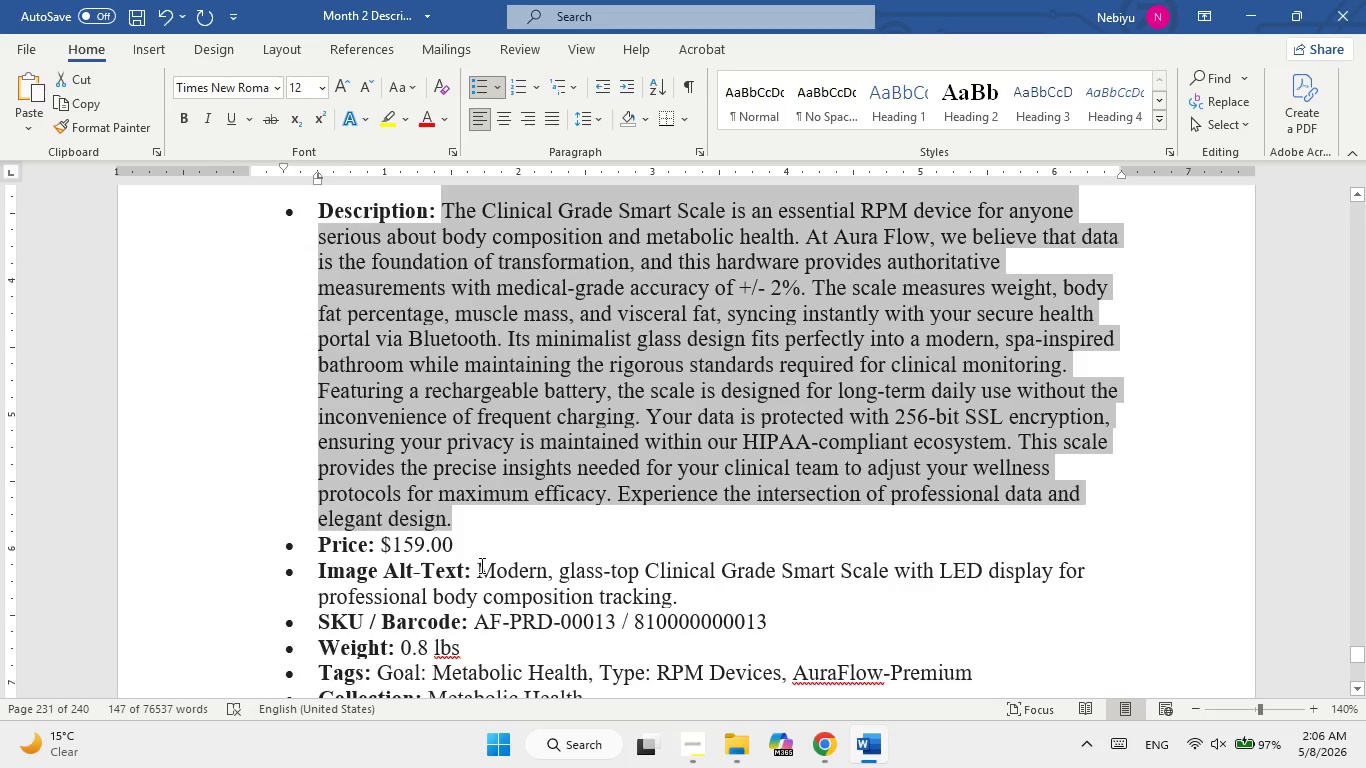 
left_click_drag(start_coordinate=[480, 565], to_coordinate=[684, 591])
 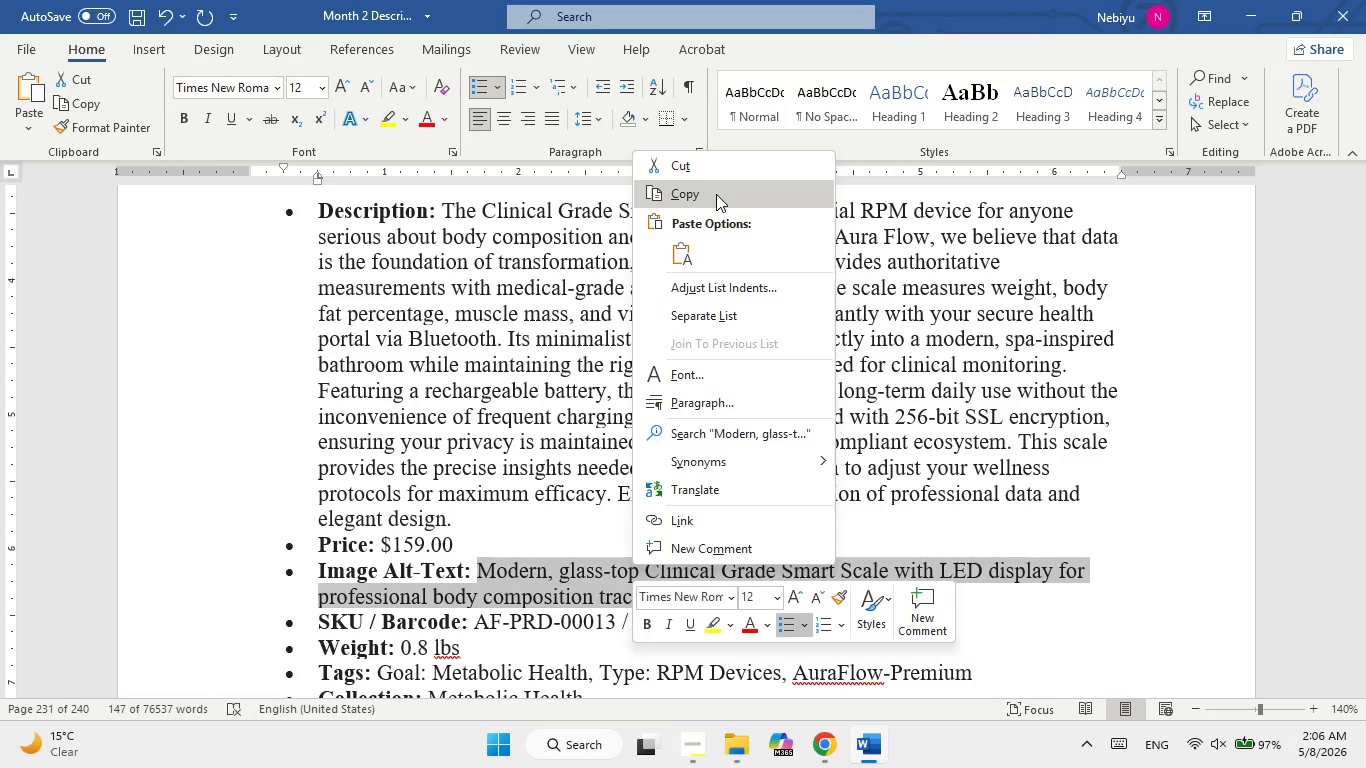 
left_click([716, 194])
 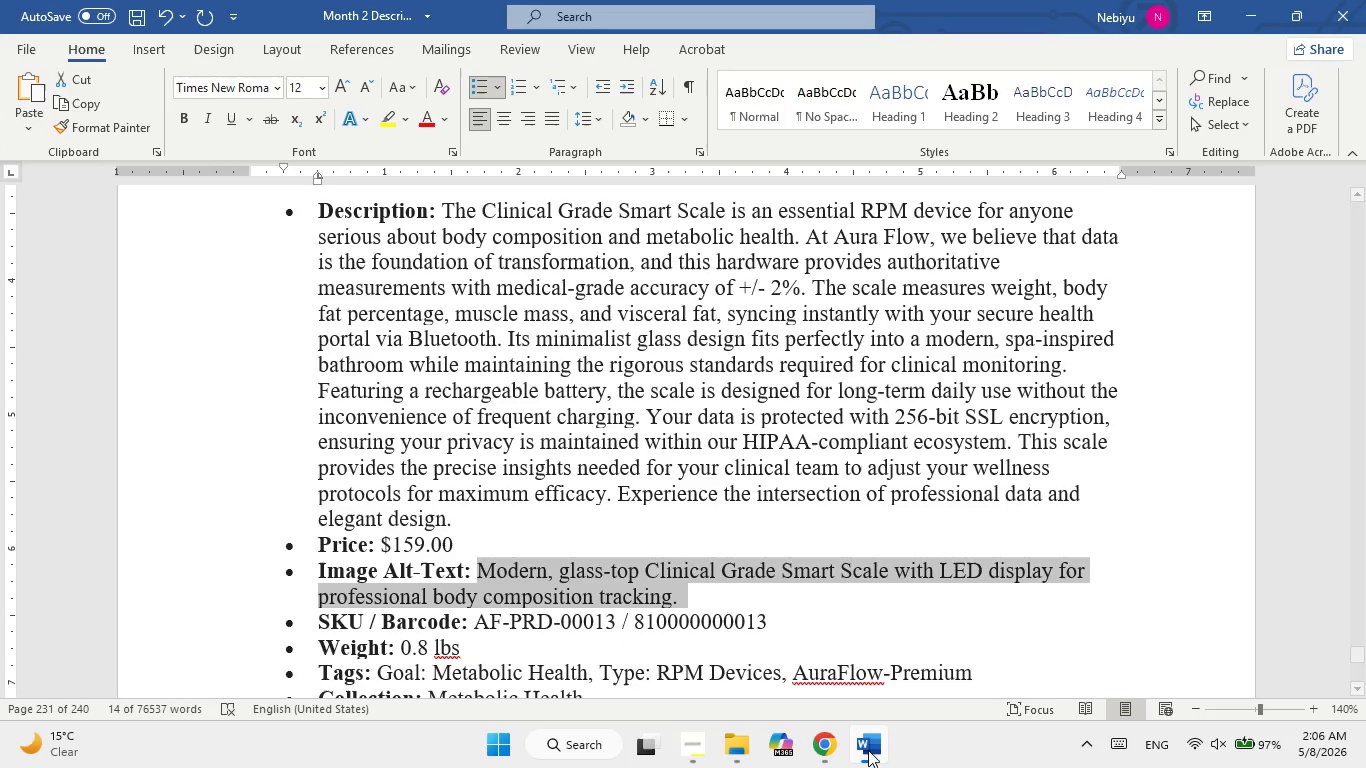 
left_click([868, 752])
 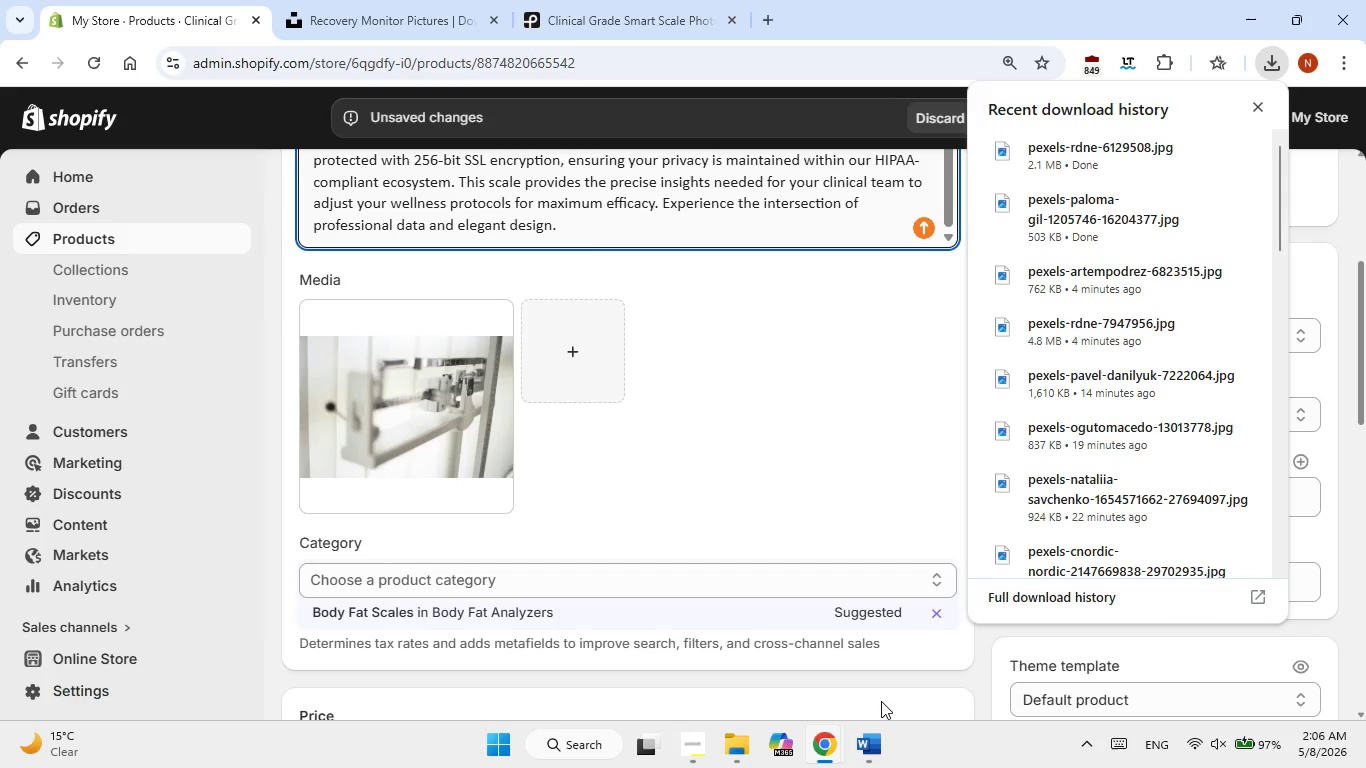 
left_click([447, 423])
 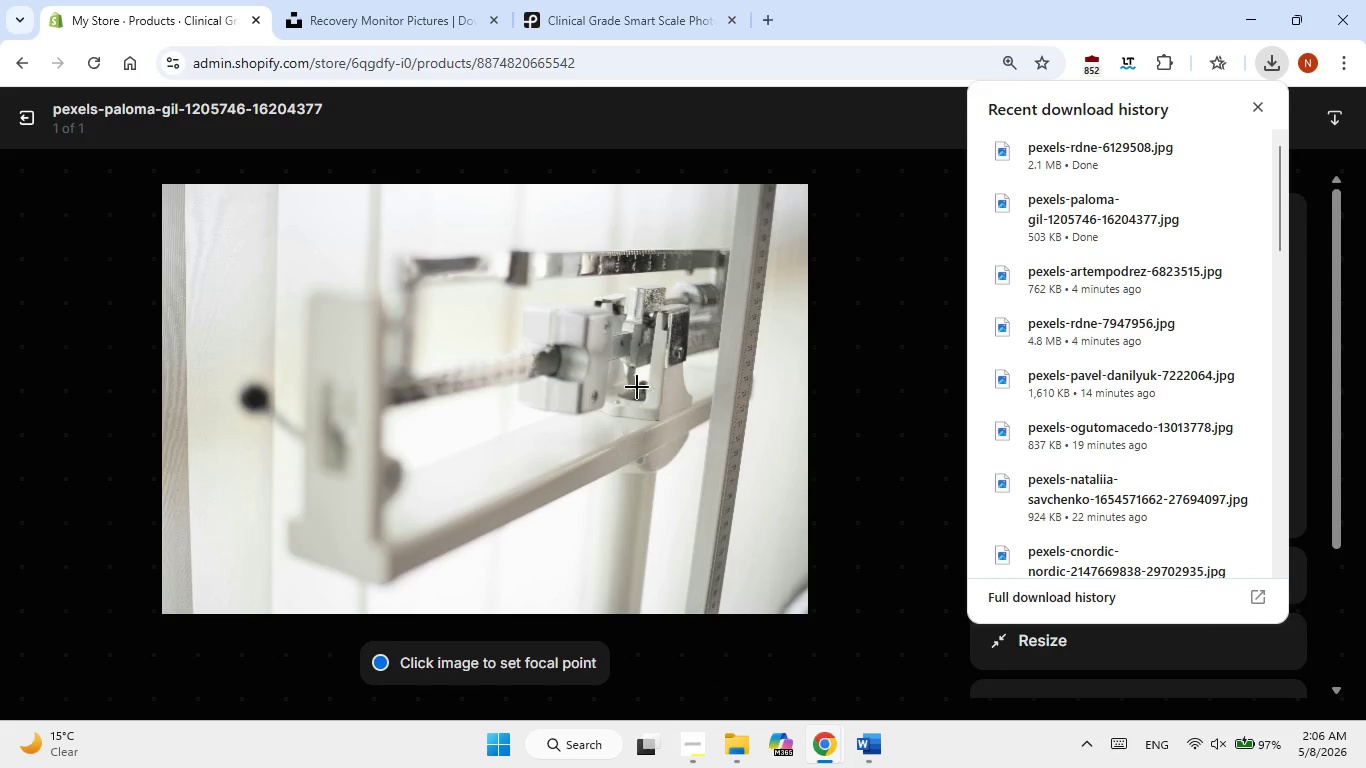 
wait(5.41)
 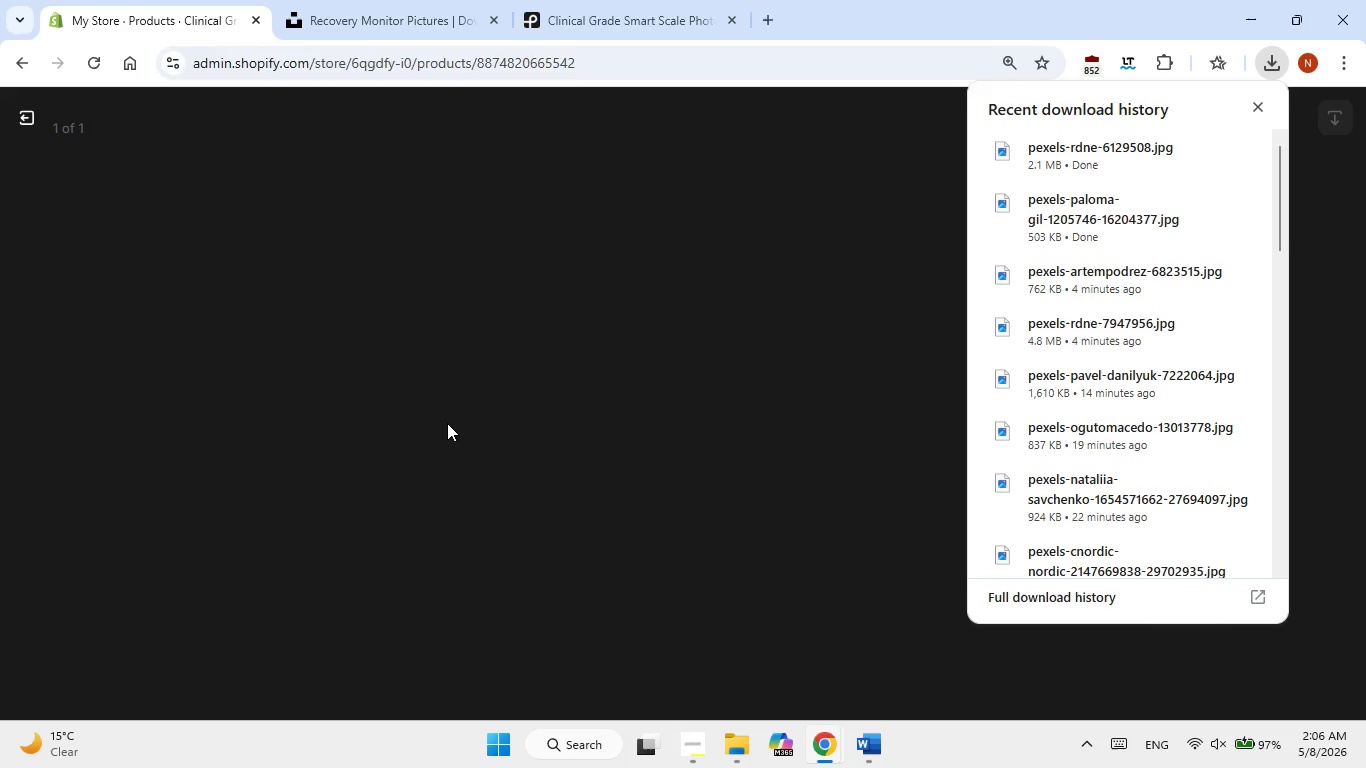 
left_click([1258, 108])
 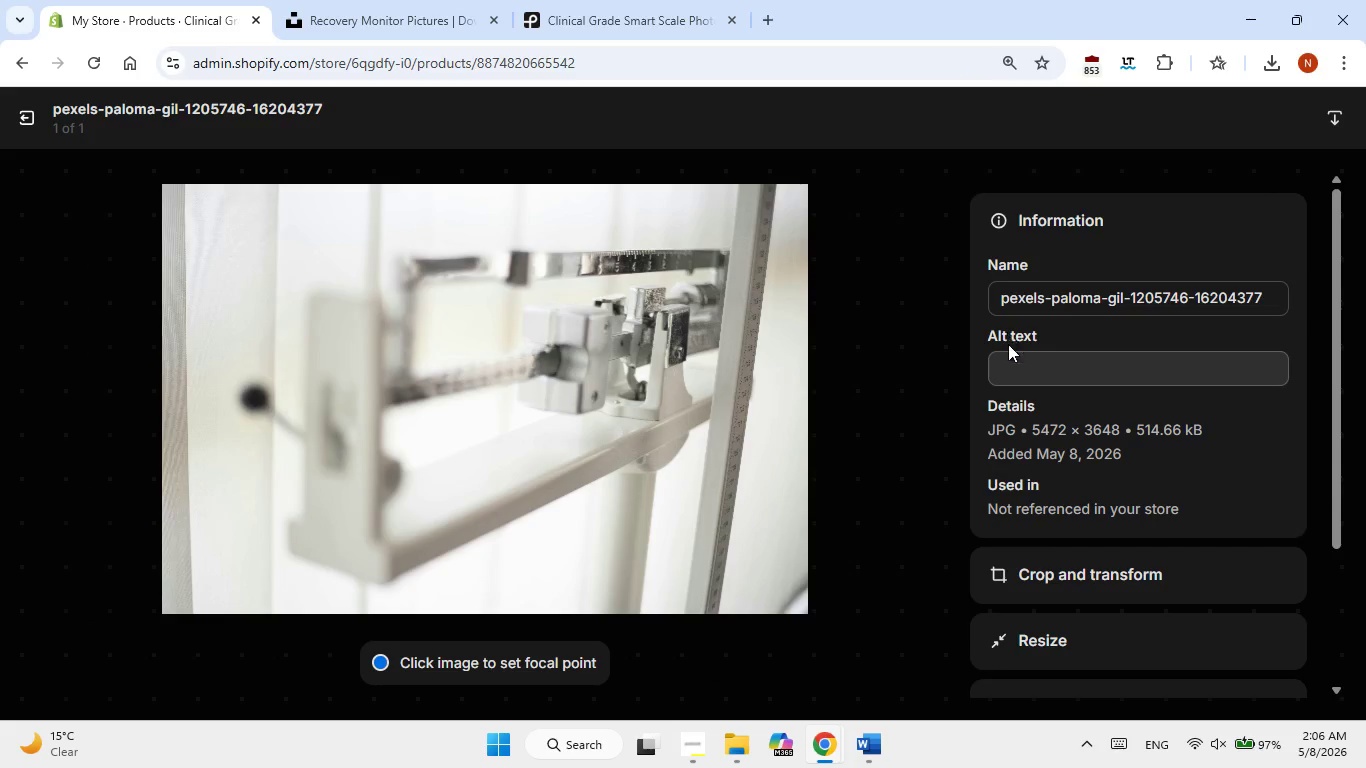 
left_click([1015, 362])
 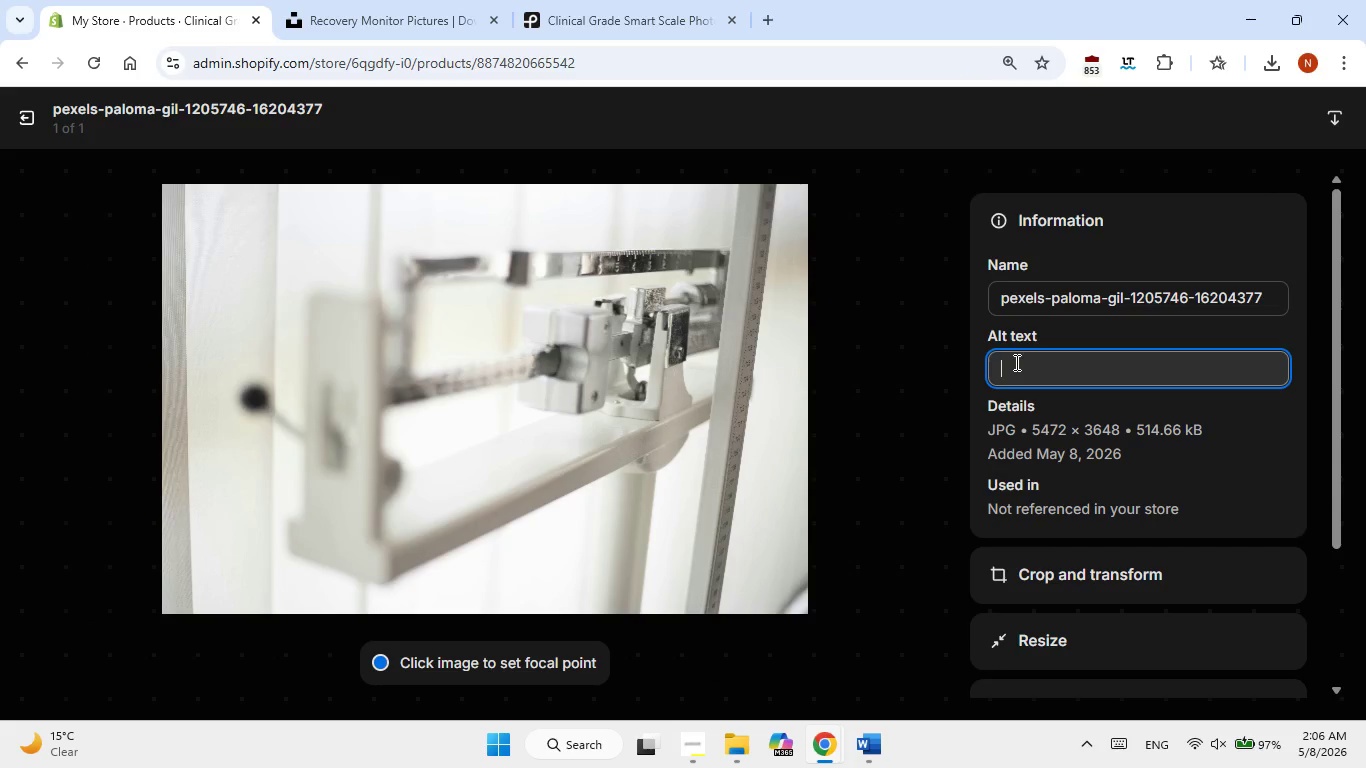 
right_click([1015, 362])
 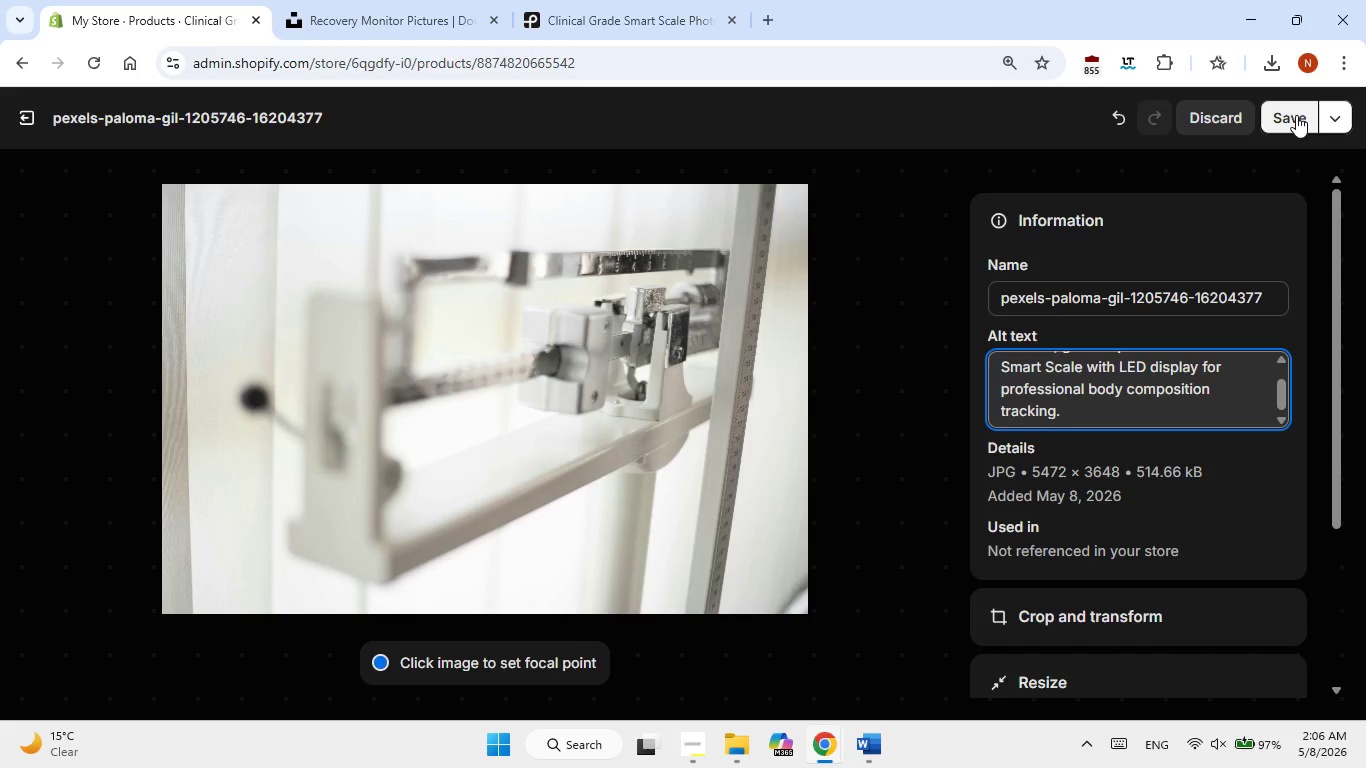 
left_click([1296, 115])
 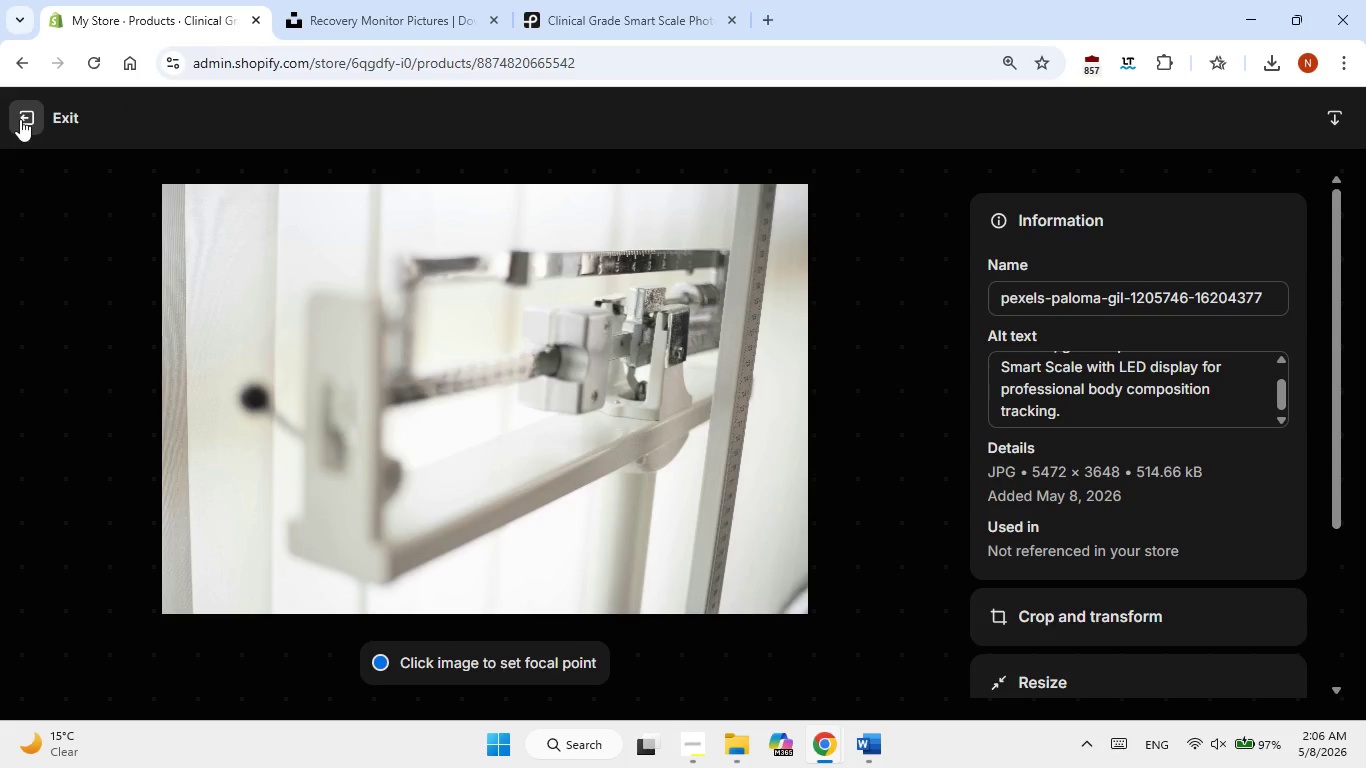 
wait(6.03)
 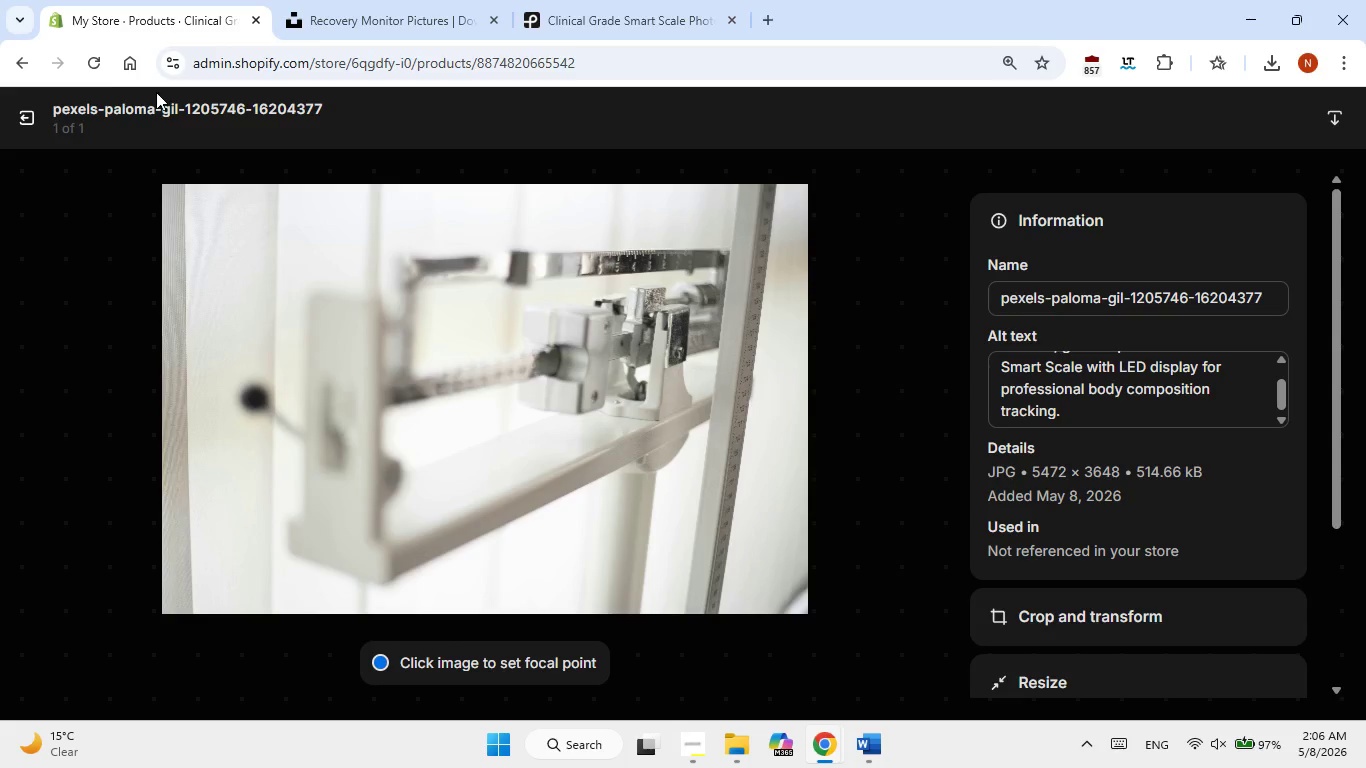 
left_click([20, 119])
 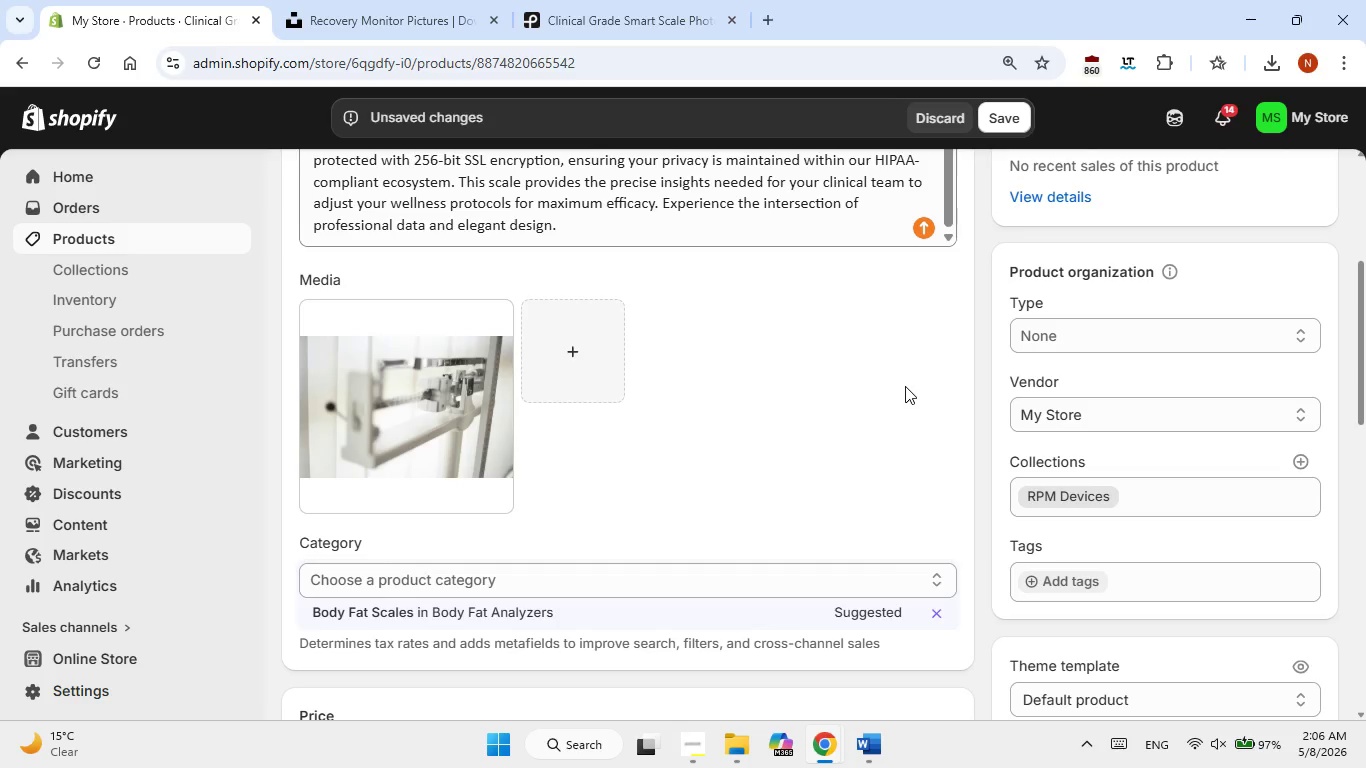 
scroll: coordinate [903, 391], scroll_direction: down, amount: 1.0
 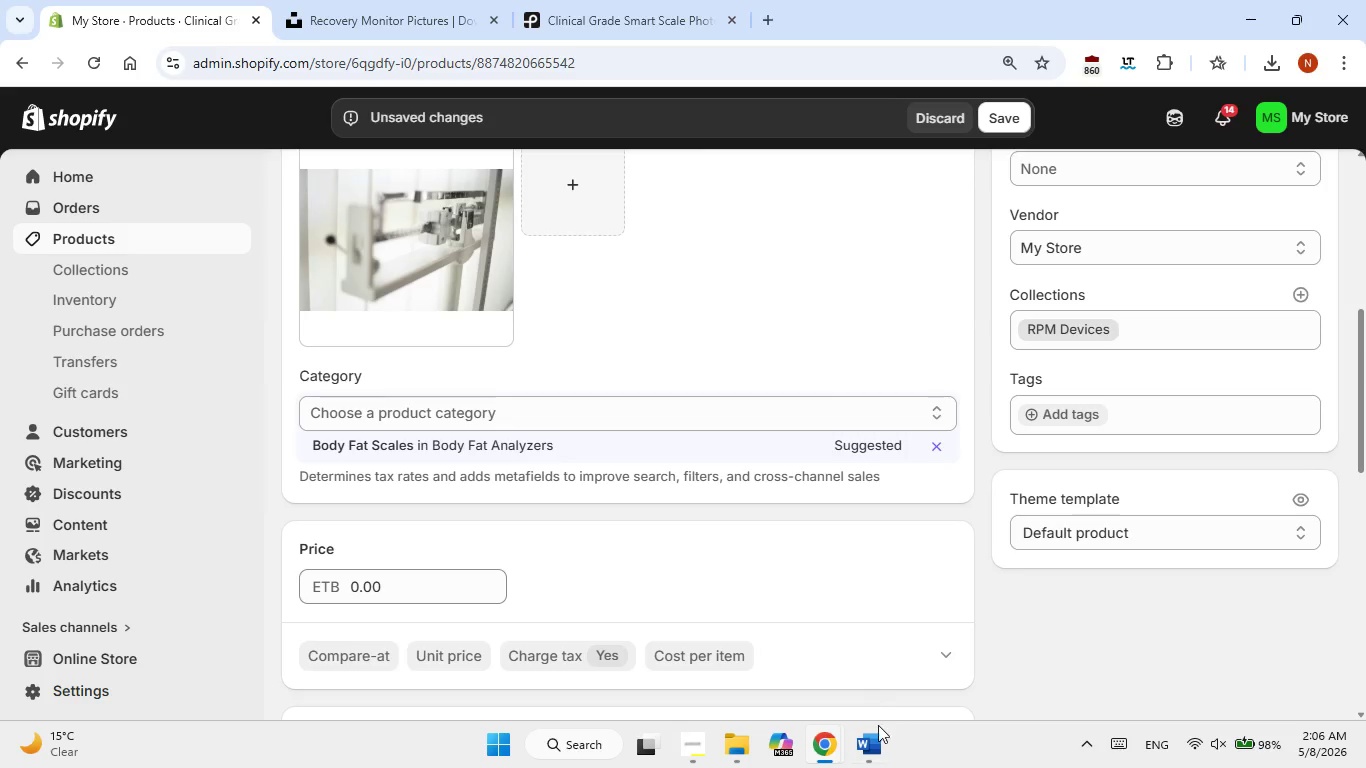 
left_click([879, 732])
 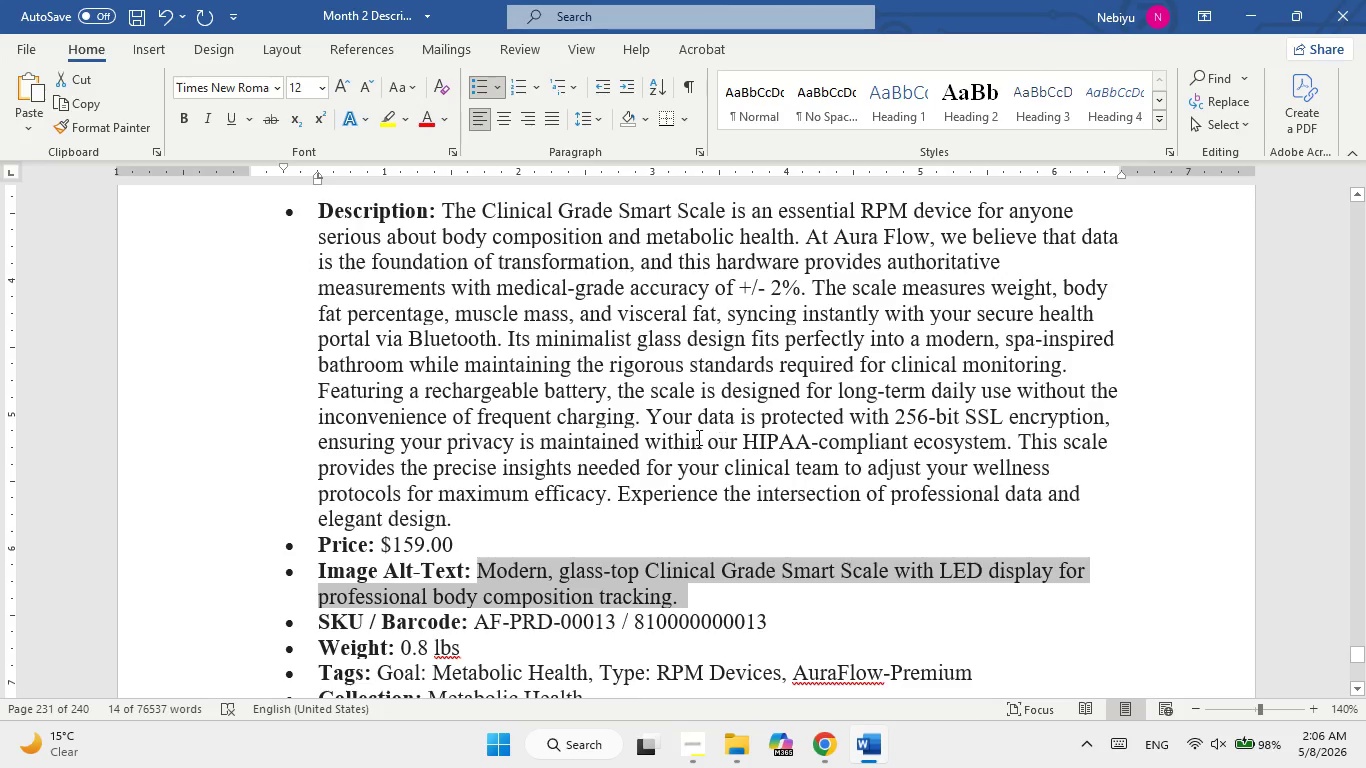 
scroll: coordinate [589, 436], scroll_direction: down, amount: 2.0
 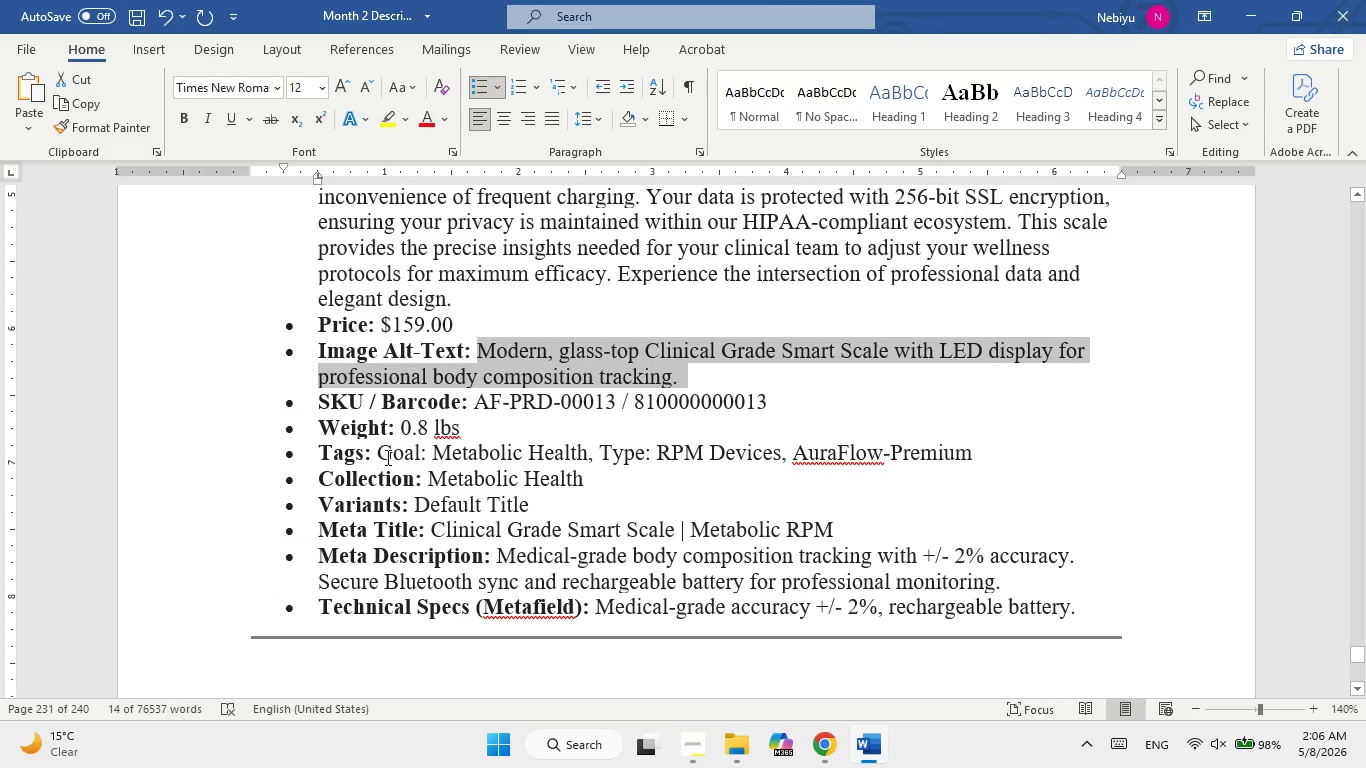 
left_click_drag(start_coordinate=[387, 455], to_coordinate=[1009, 458])
 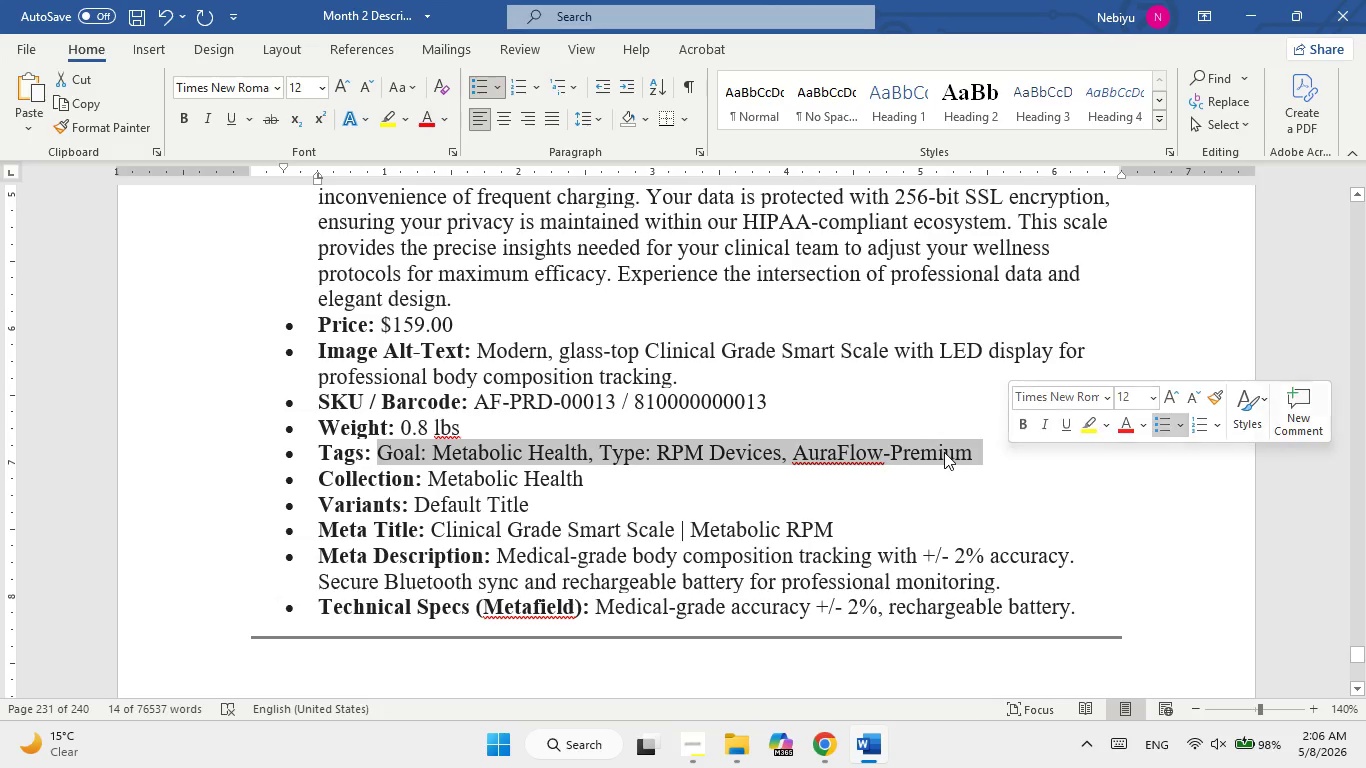 
right_click([944, 452])
 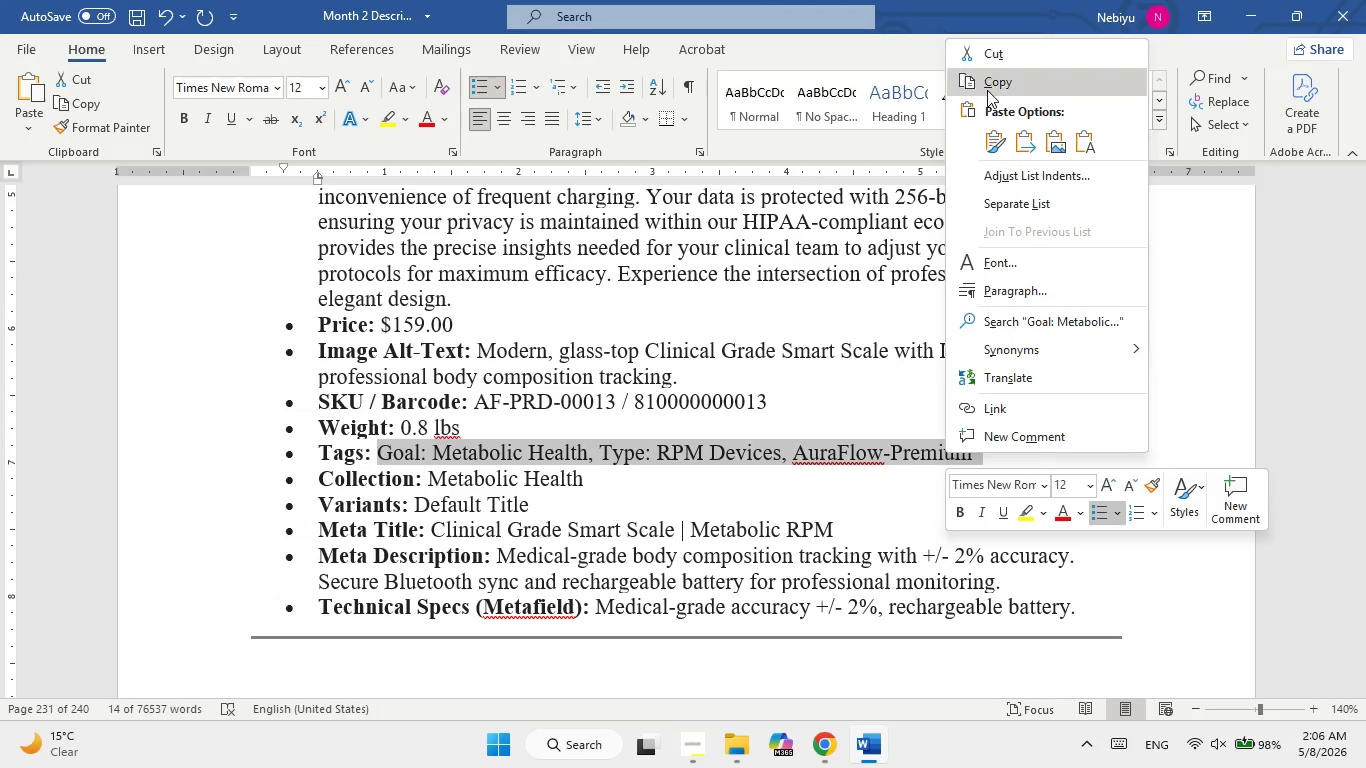 
left_click([987, 90])
 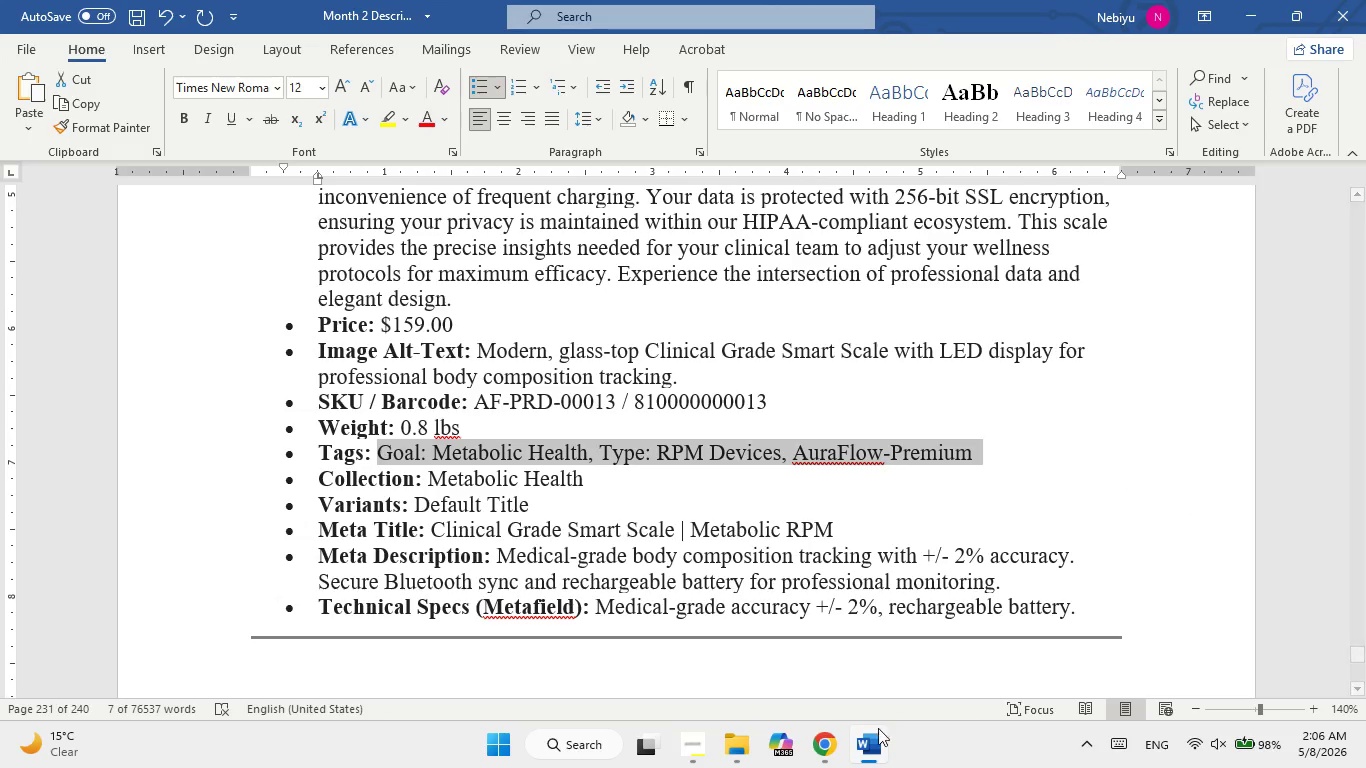 
left_click([877, 734])
 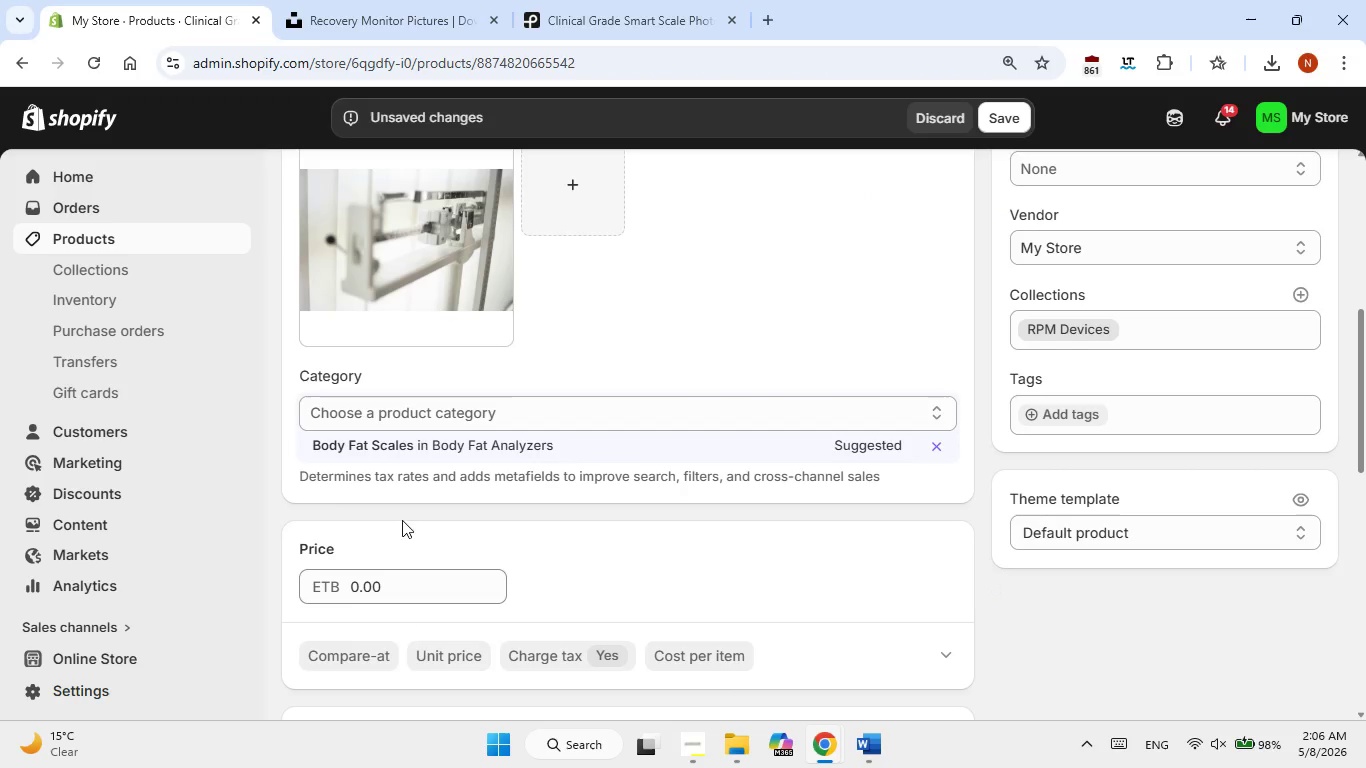 
left_click([378, 578])
 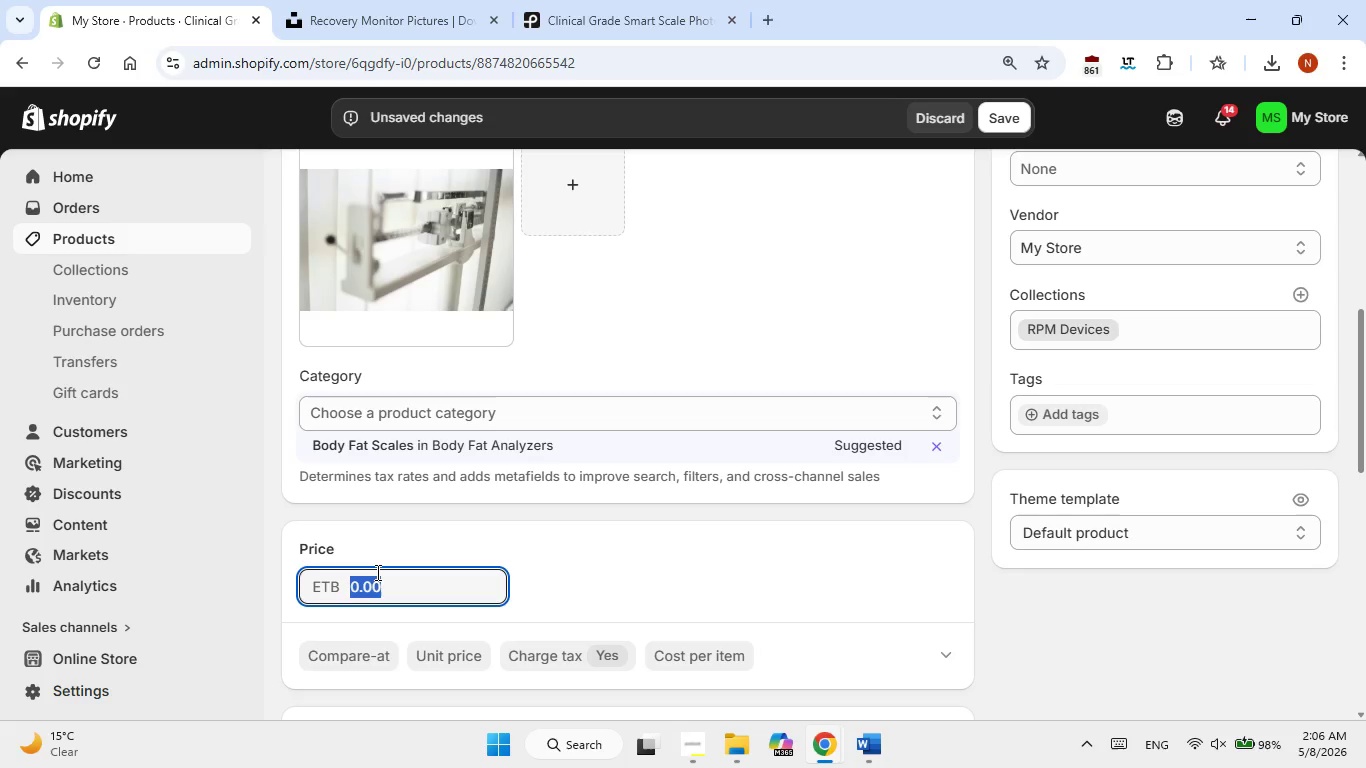 
key(Numpad1)
 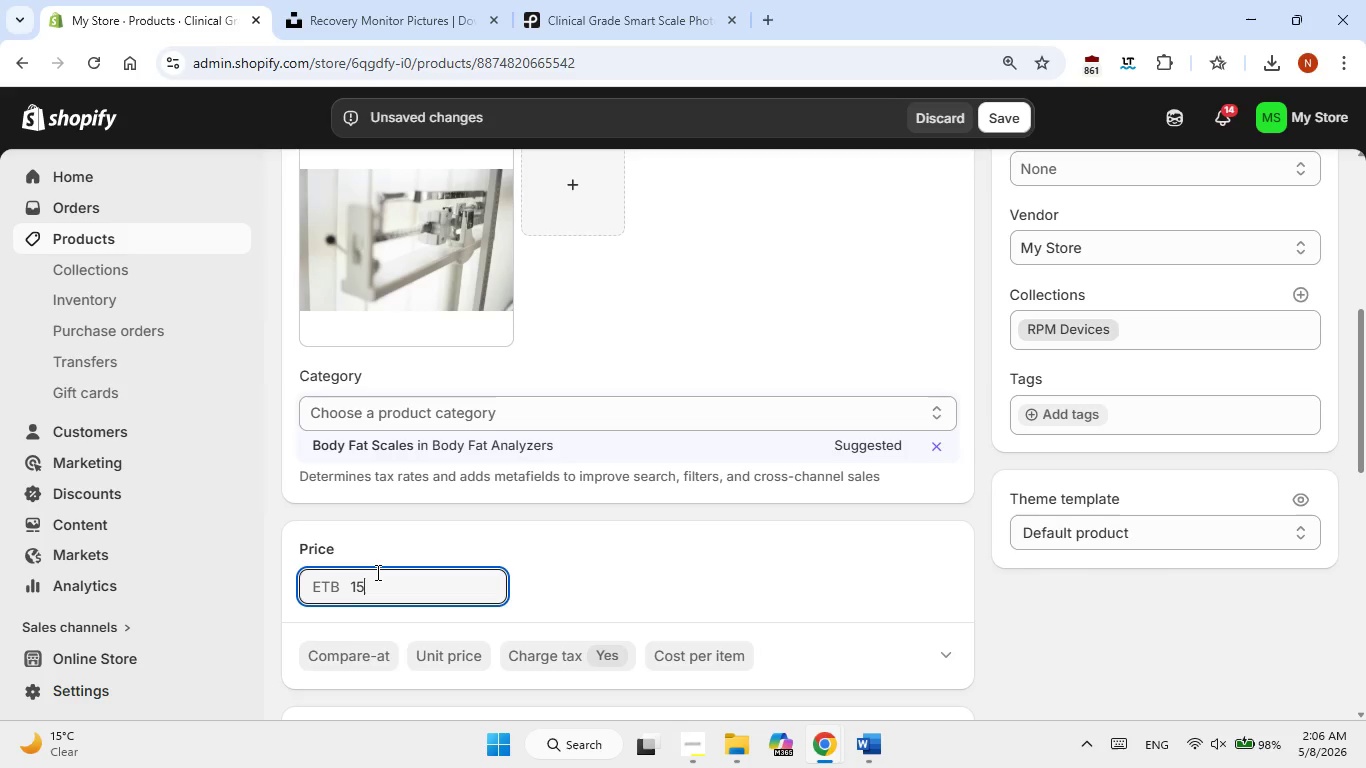 
key(Numpad5)
 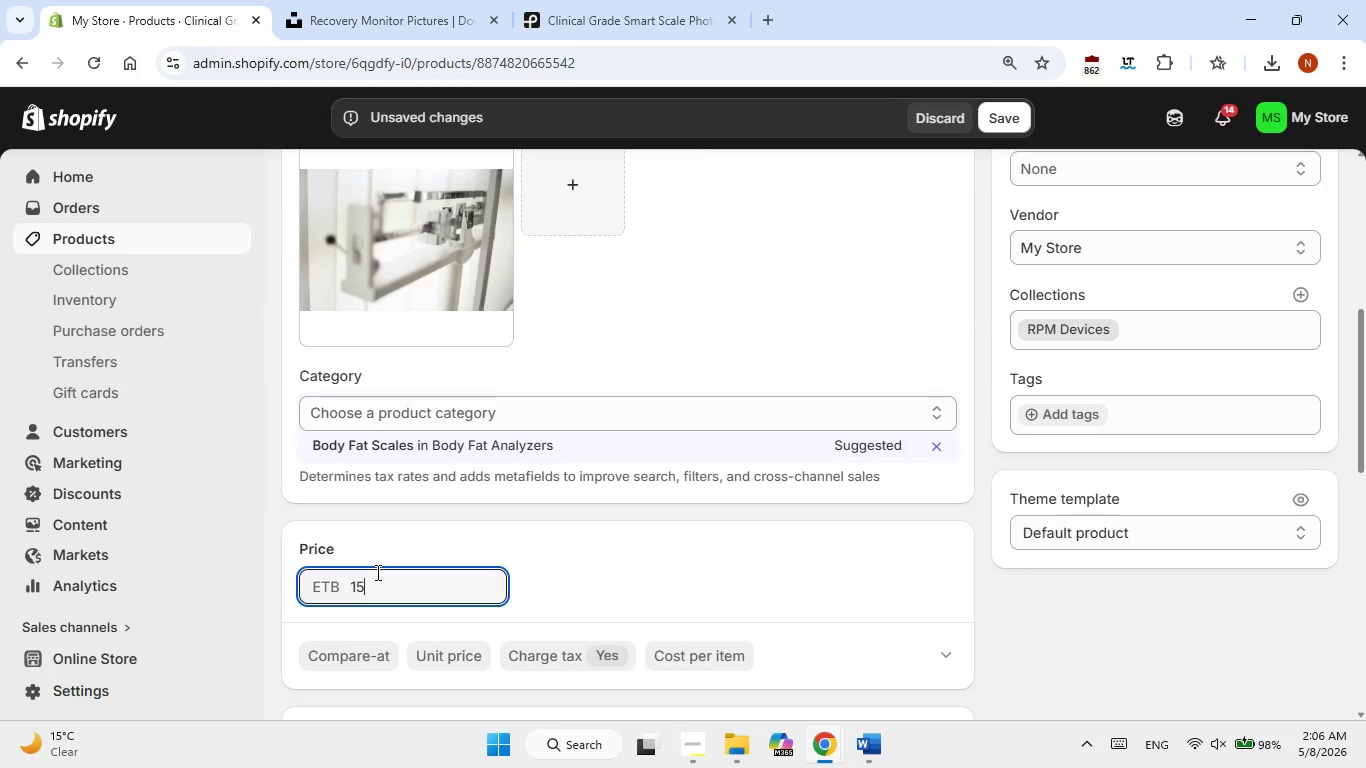 
key(Numpad9)
 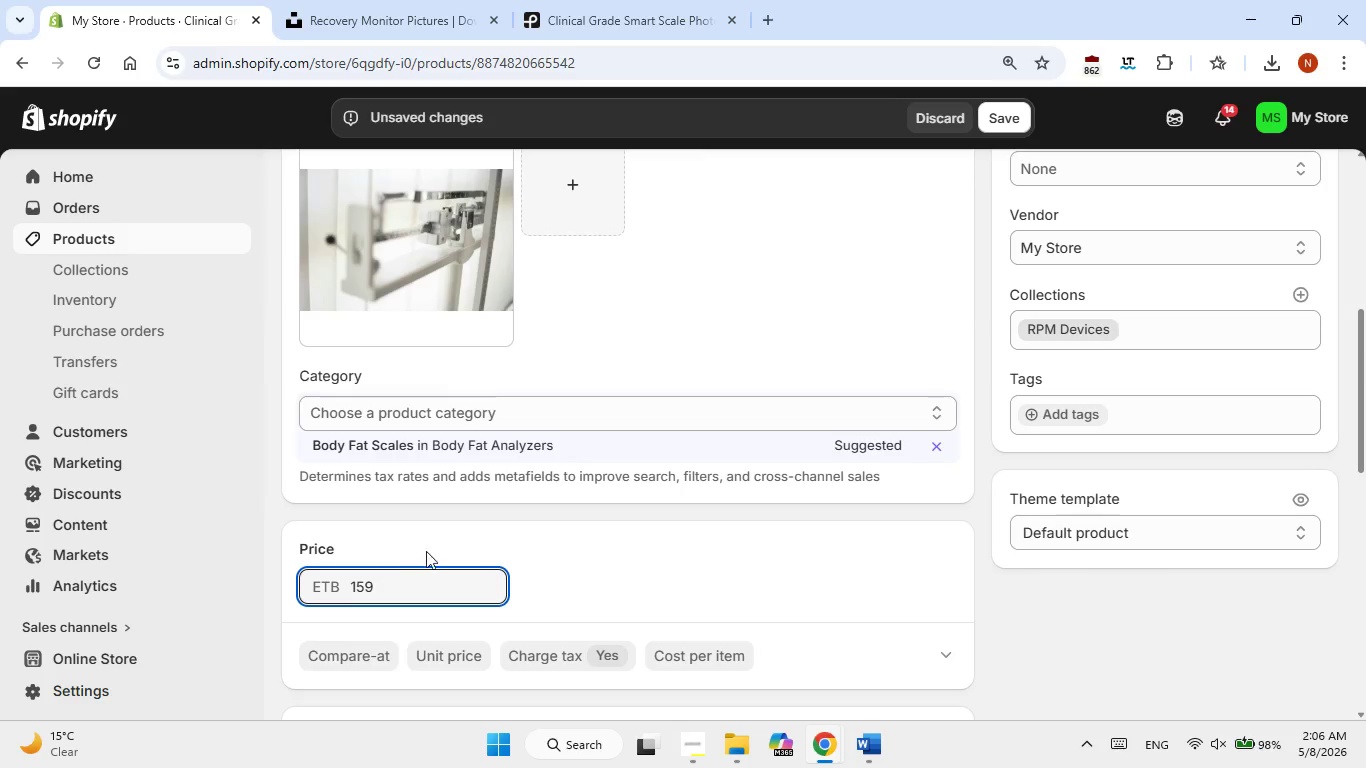 
scroll: coordinate [587, 445], scroll_direction: down, amount: 4.0
 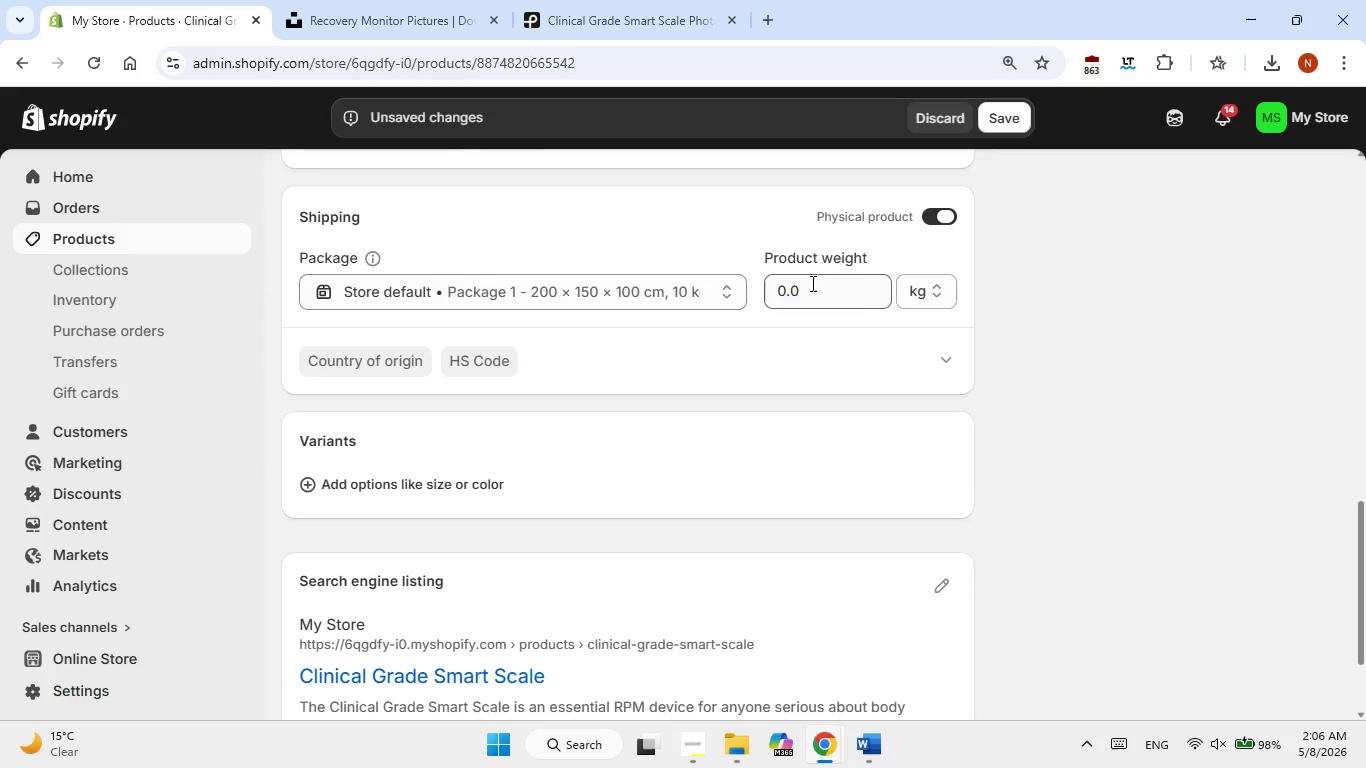 
double_click([811, 283])
 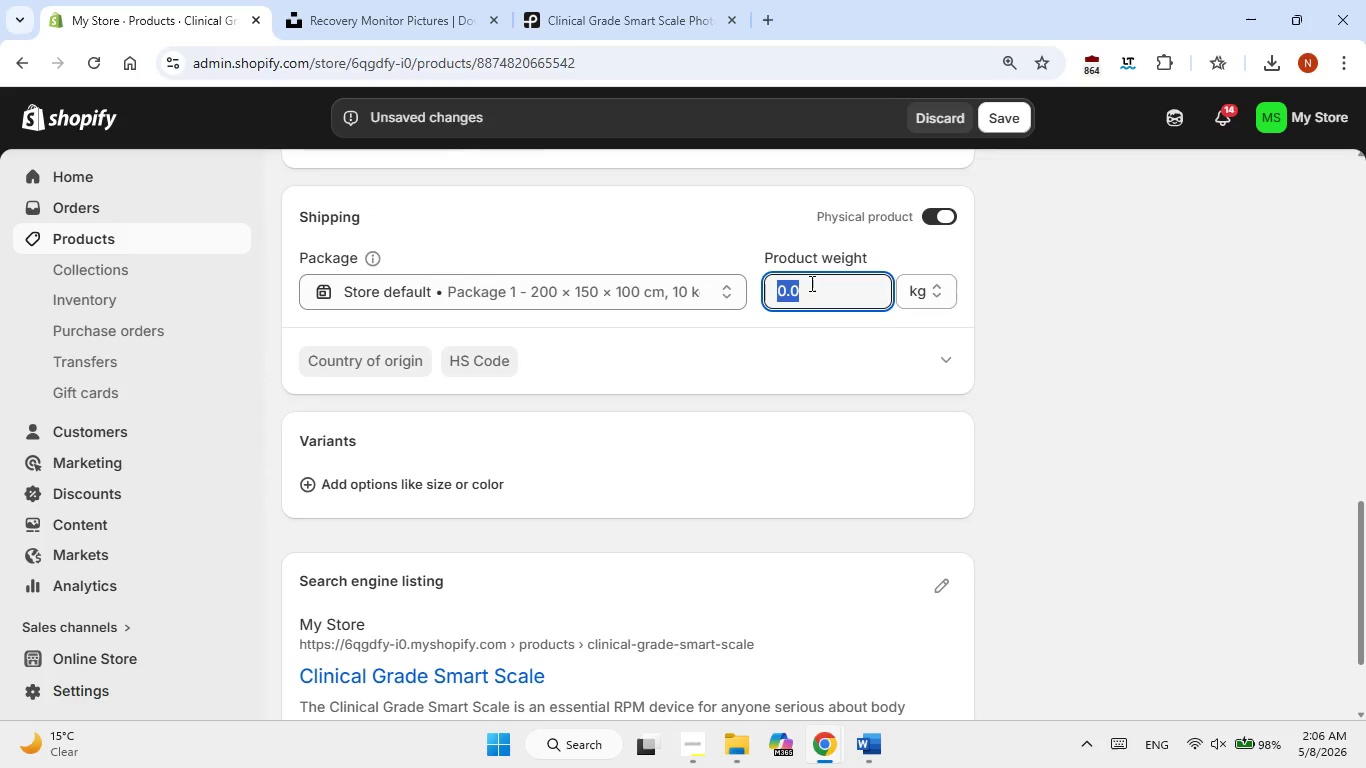 
key(NumpadDecimal)
 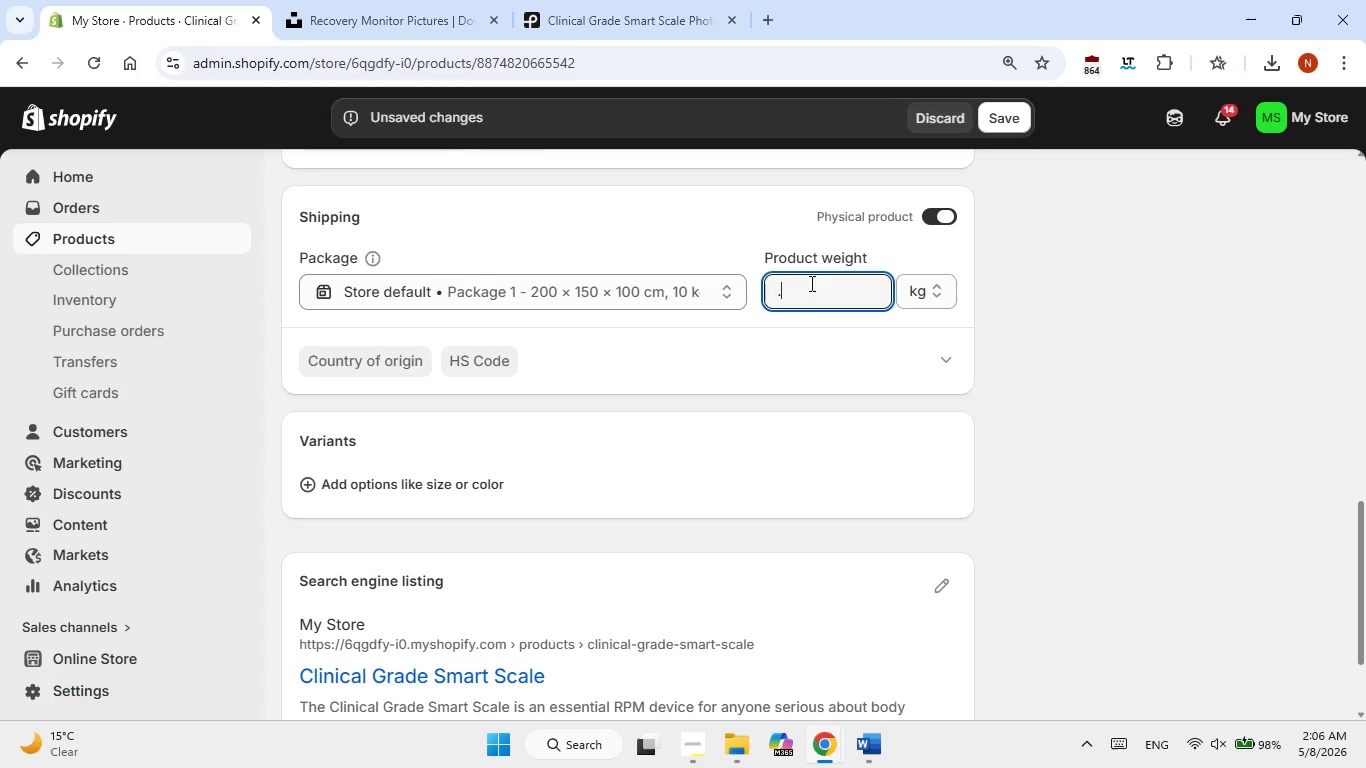 
key(Numpad5)
 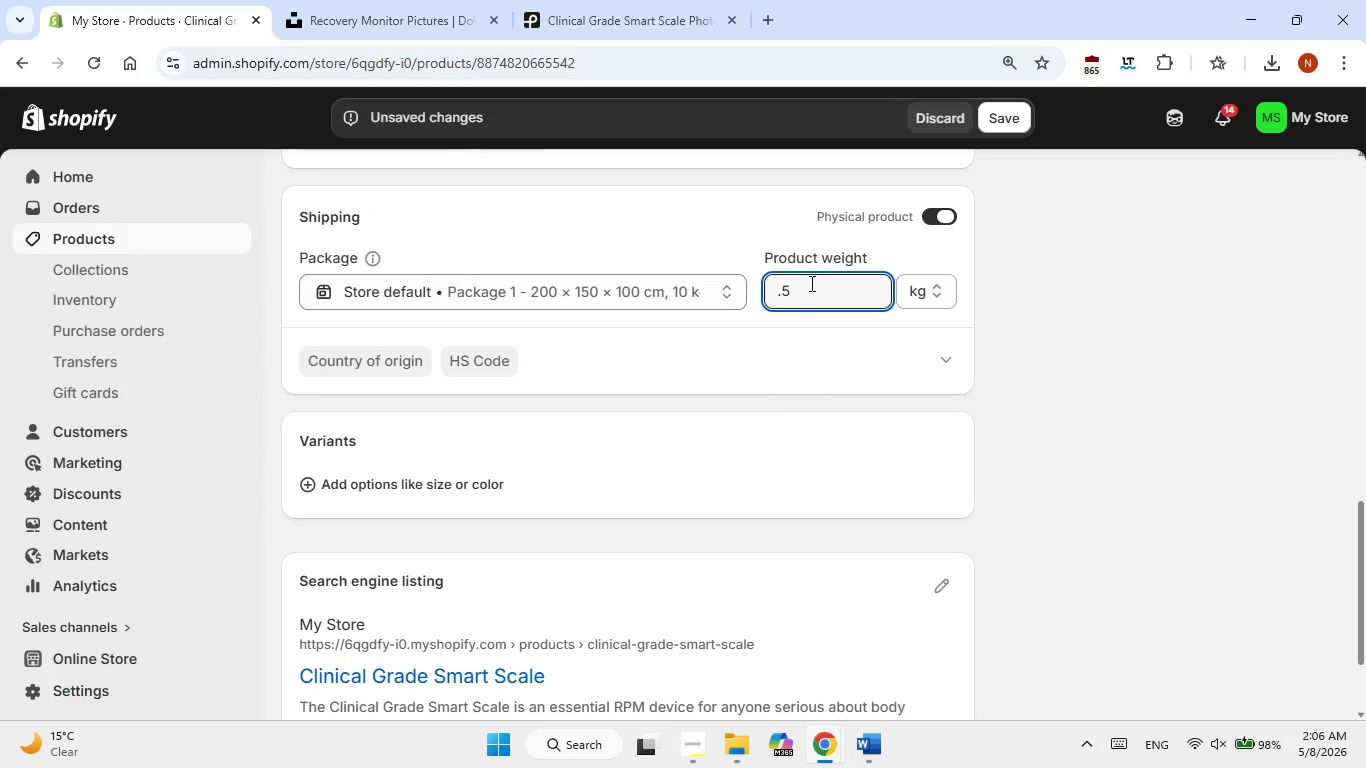 
key(Backspace)
 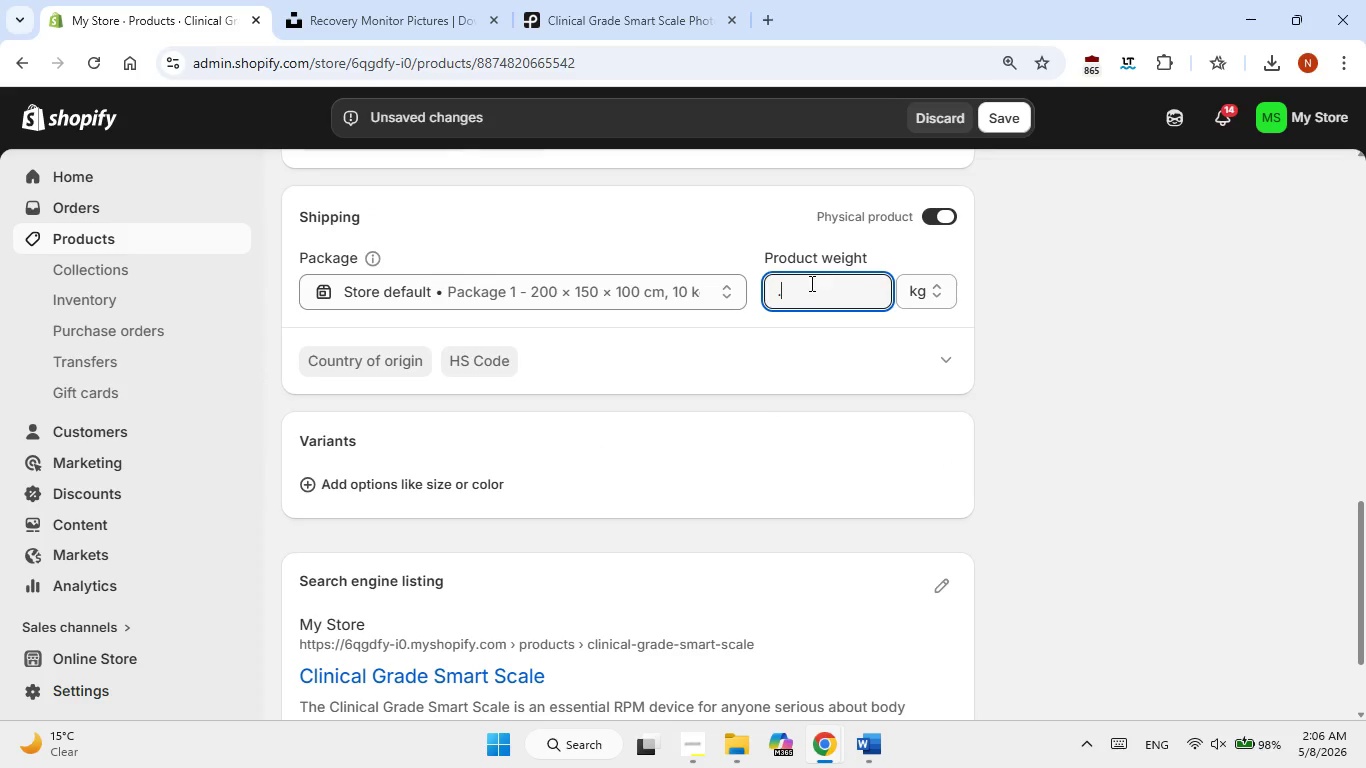 
key(Backspace)
 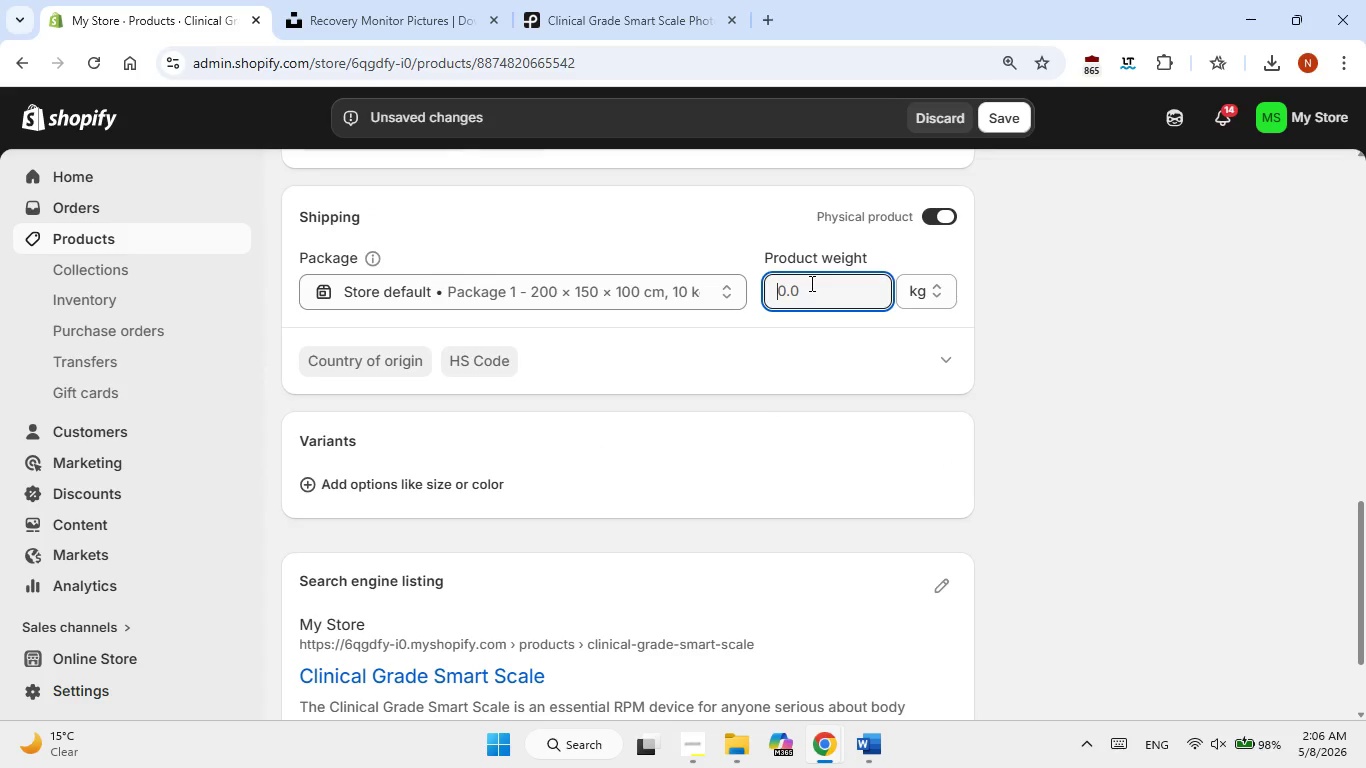 
key(Backspace)
 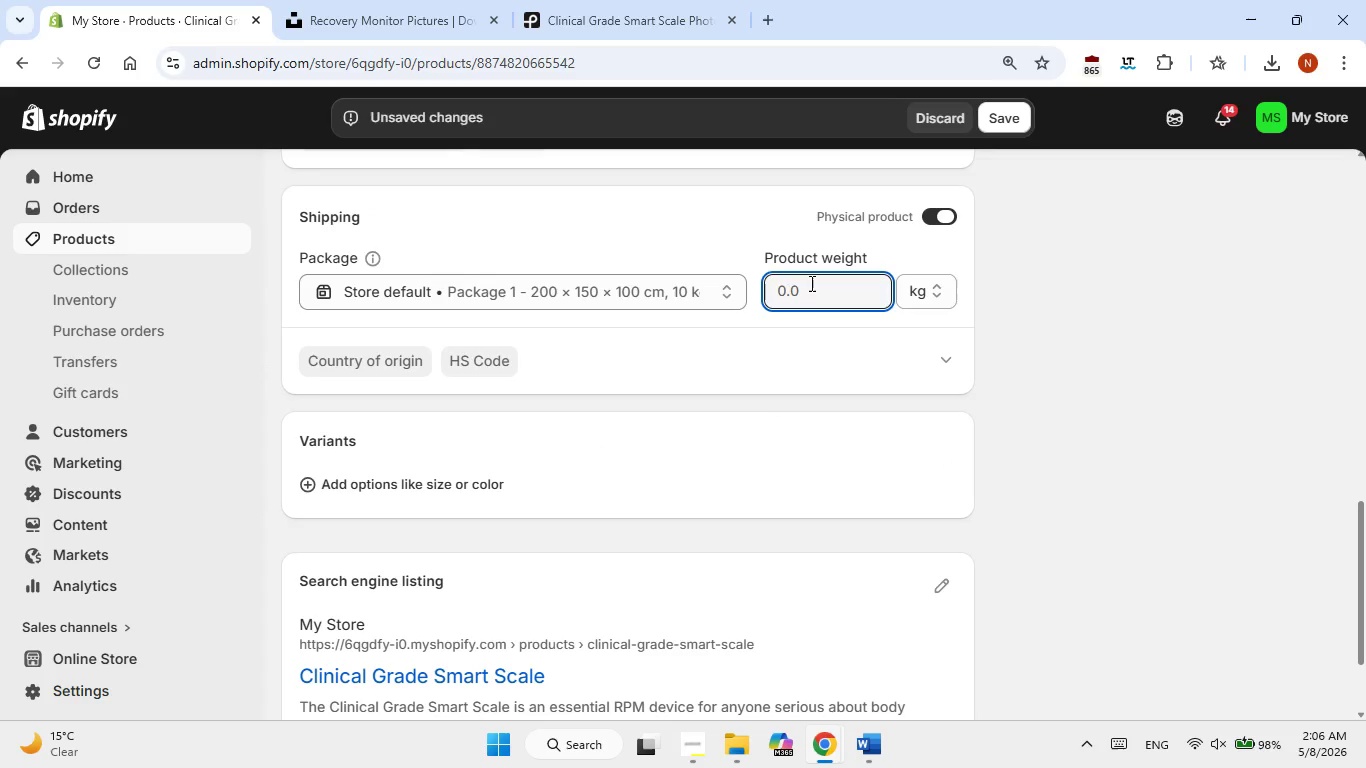 
key(Numpad0)
 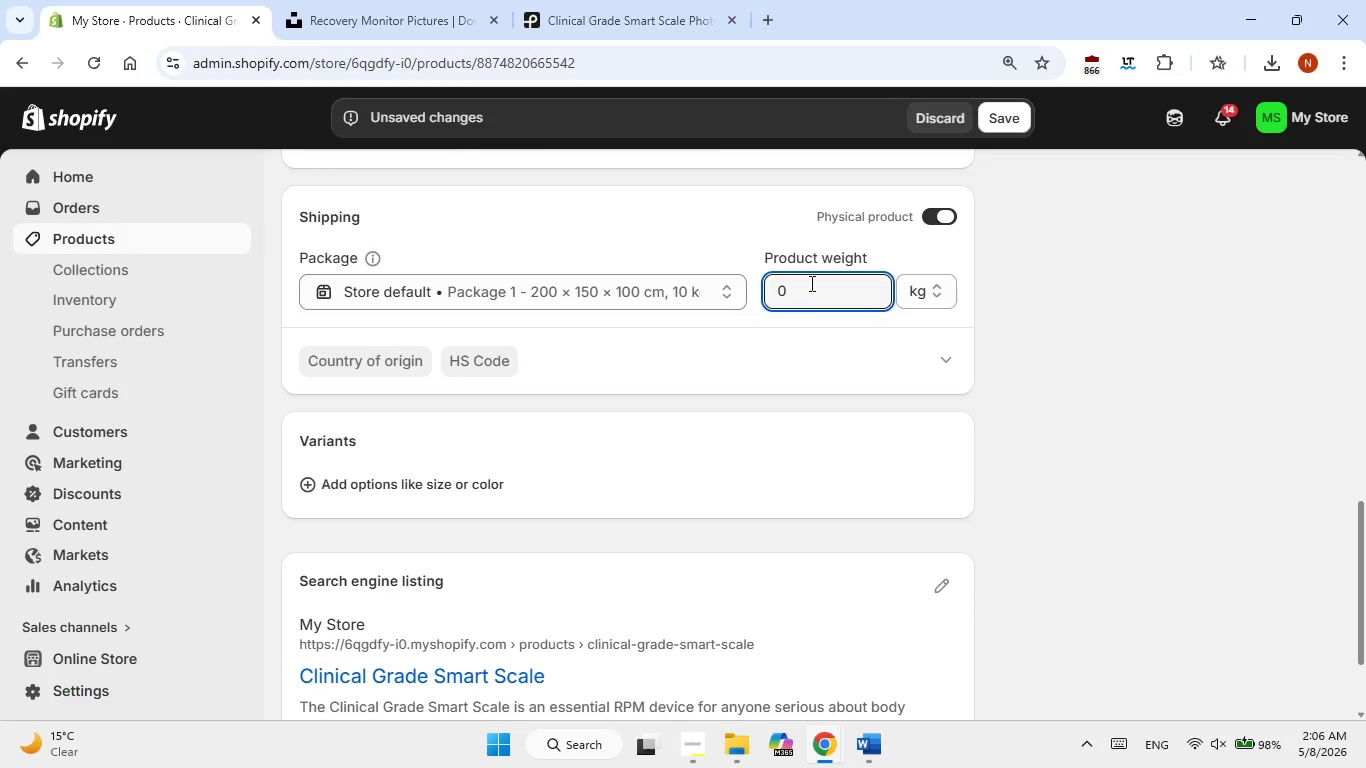 
key(NumpadDecimal)
 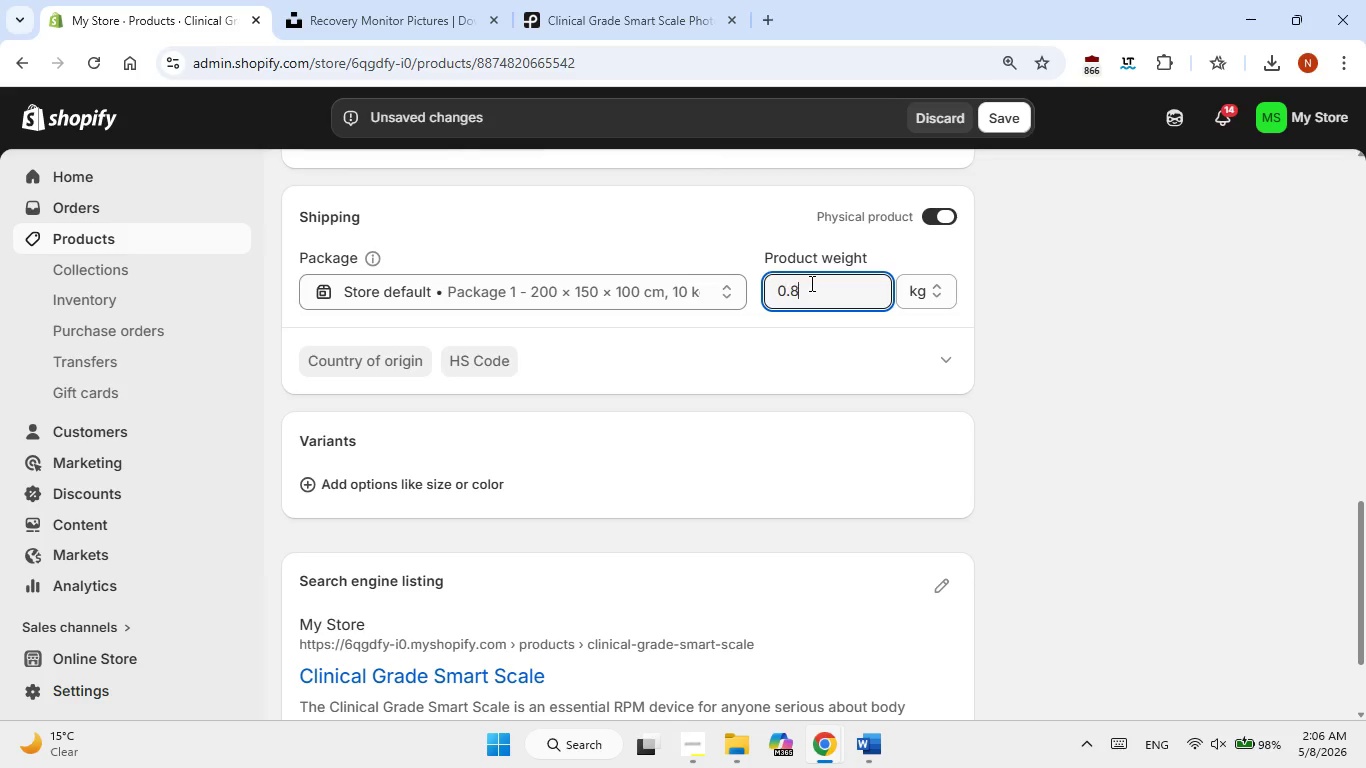 
key(Numpad8)
 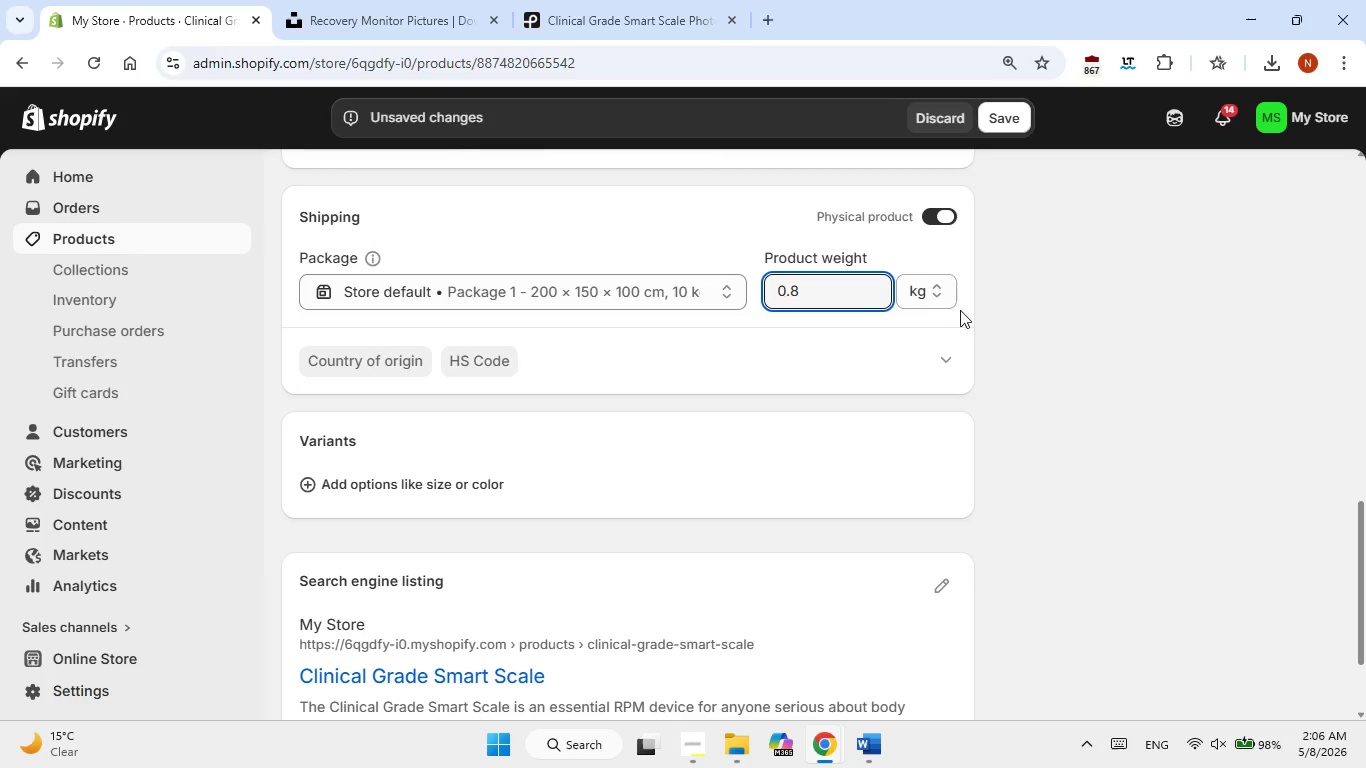 
left_click([921, 297])
 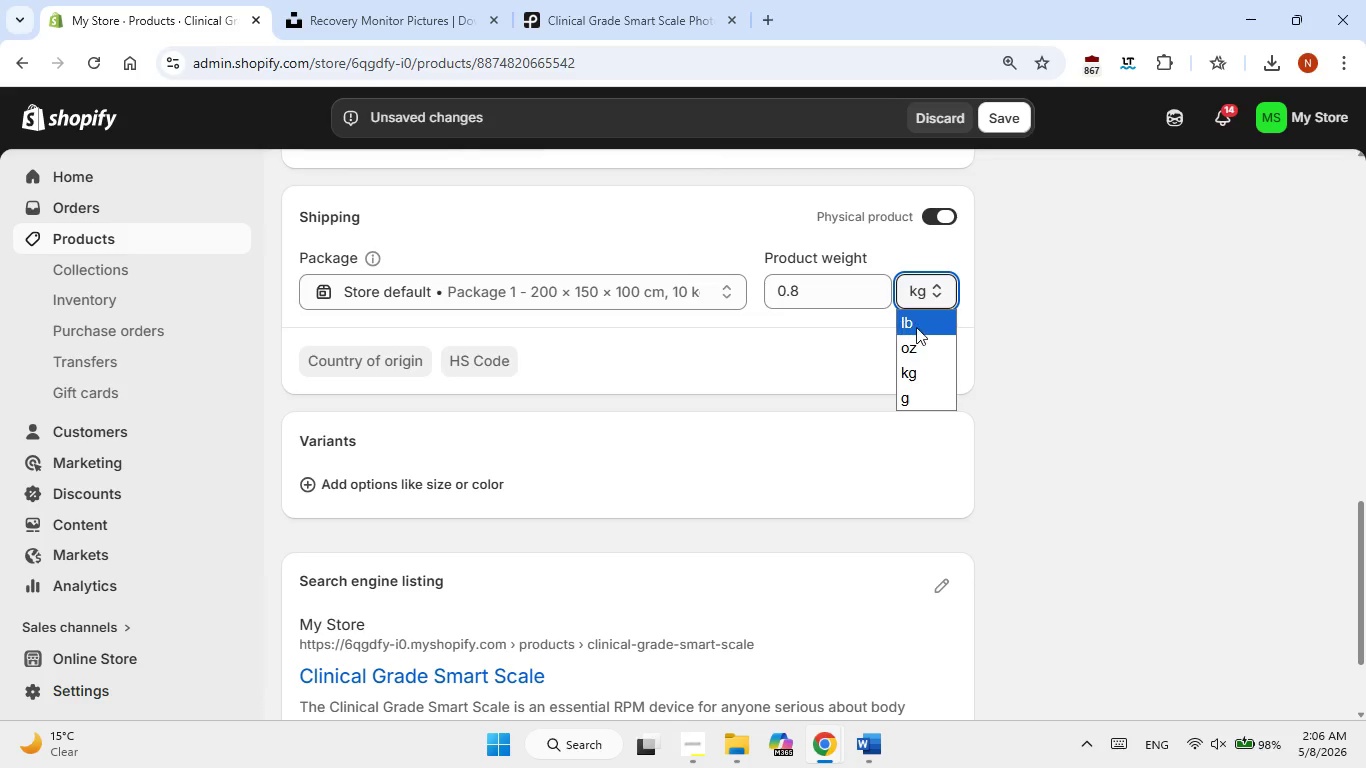 
left_click([916, 327])
 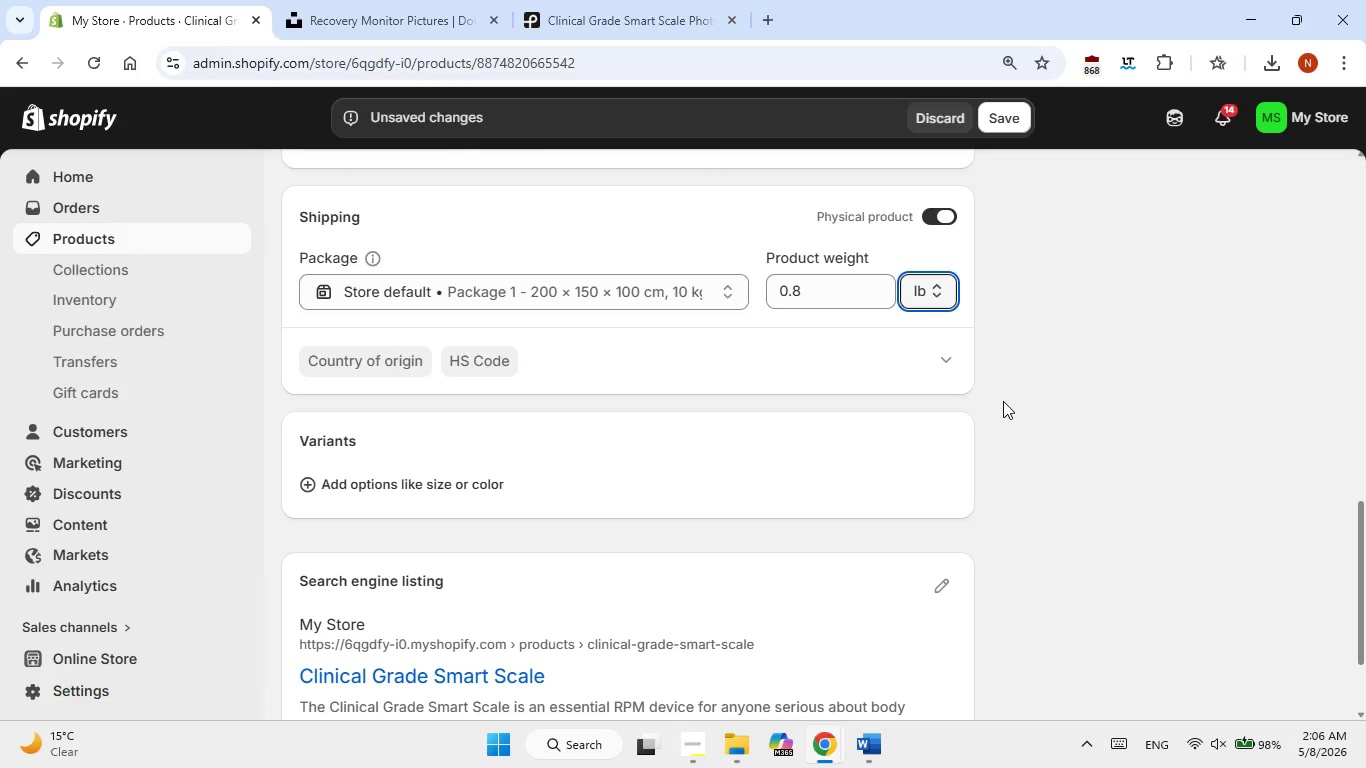 
scroll: coordinate [1003, 401], scroll_direction: up, amount: 1.0
 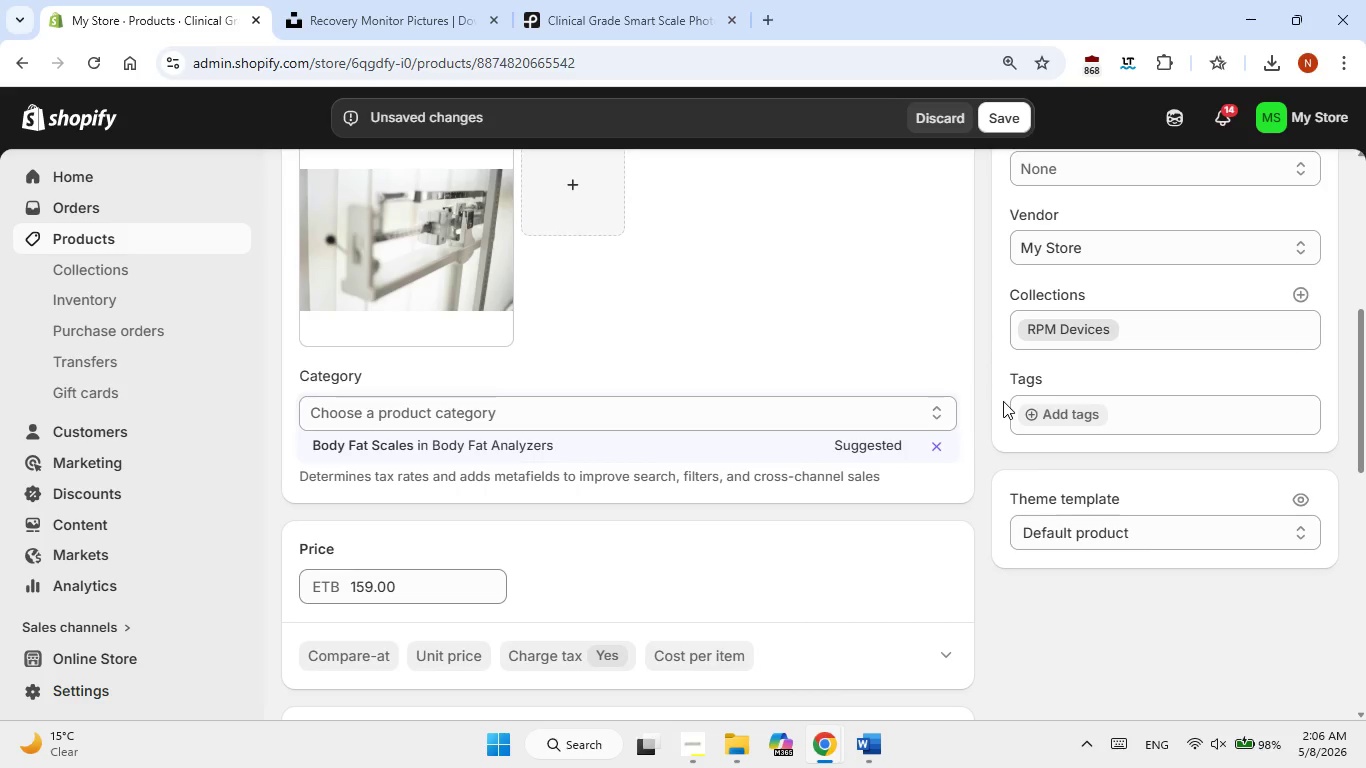 
mouse_move([1075, 401])
 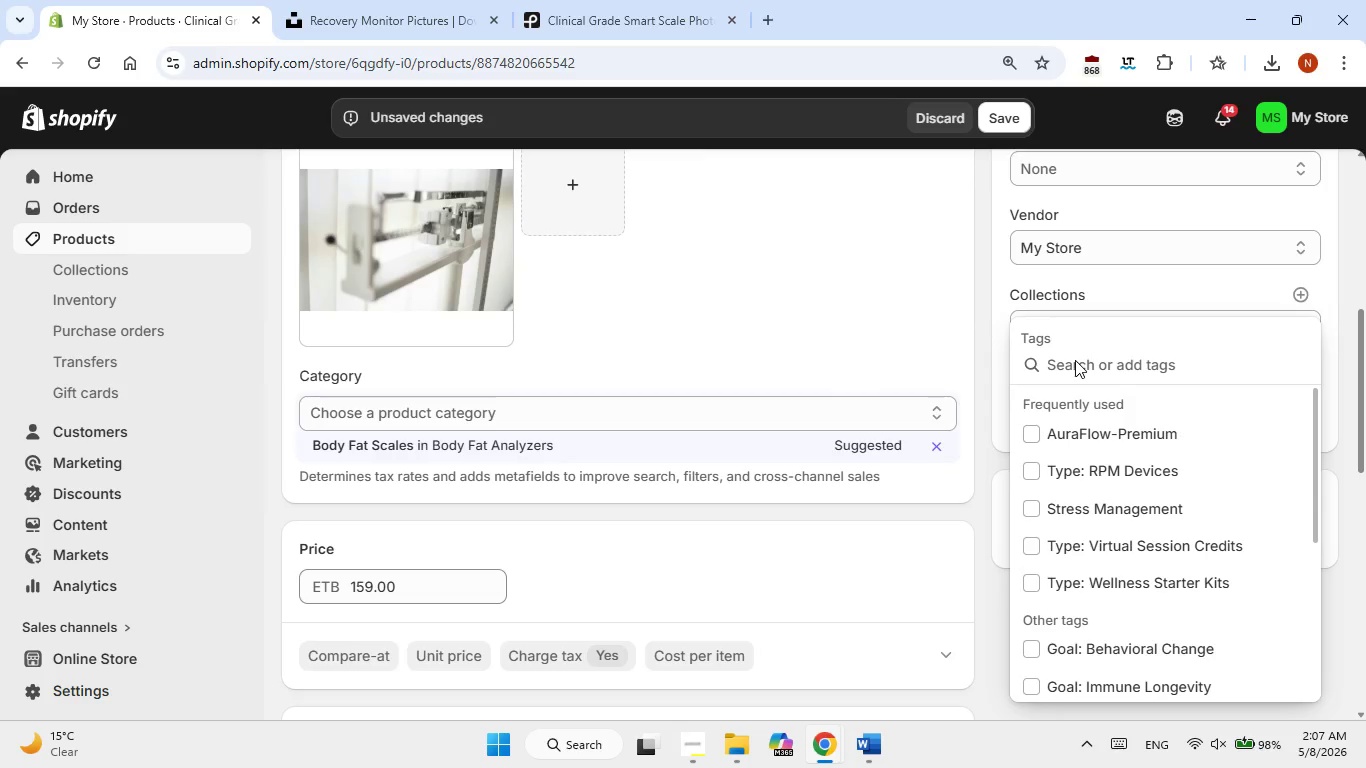 
right_click([1075, 360])
 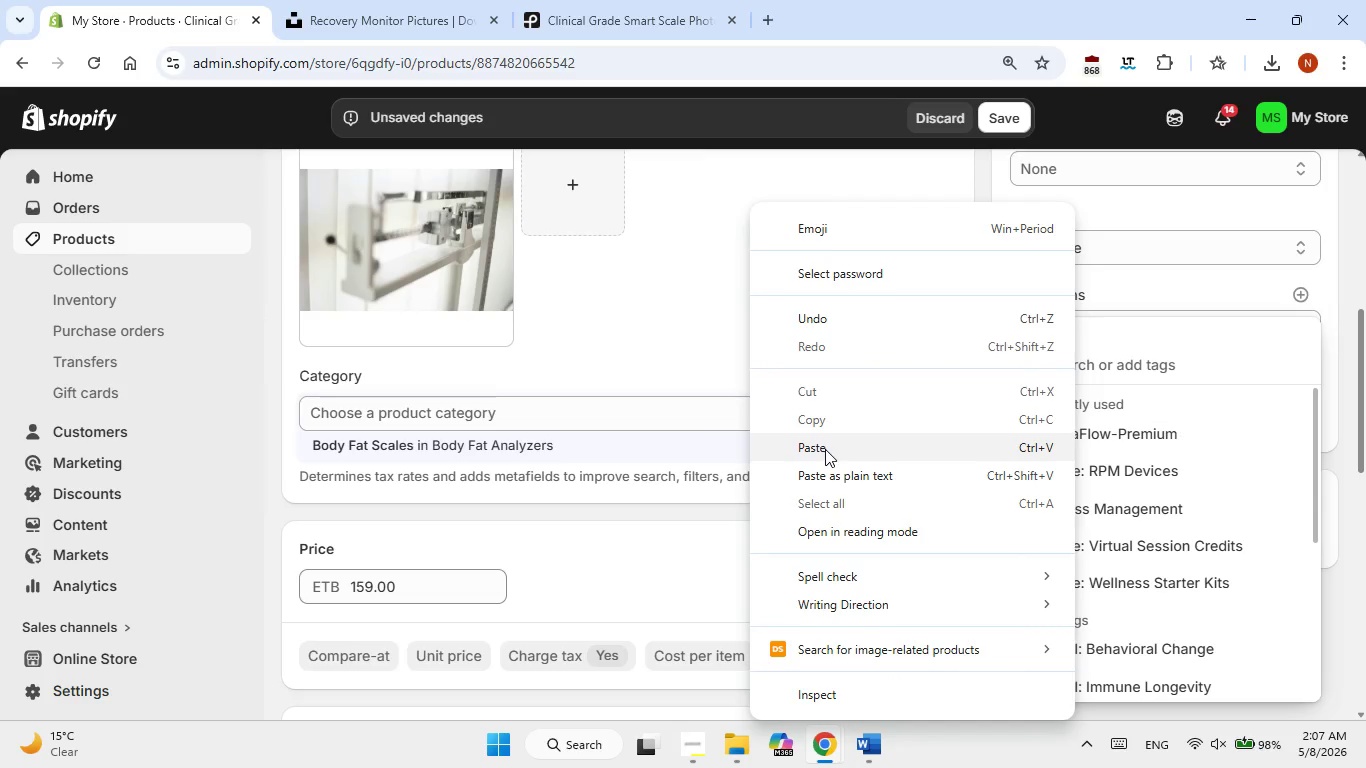 
left_click([825, 451])
 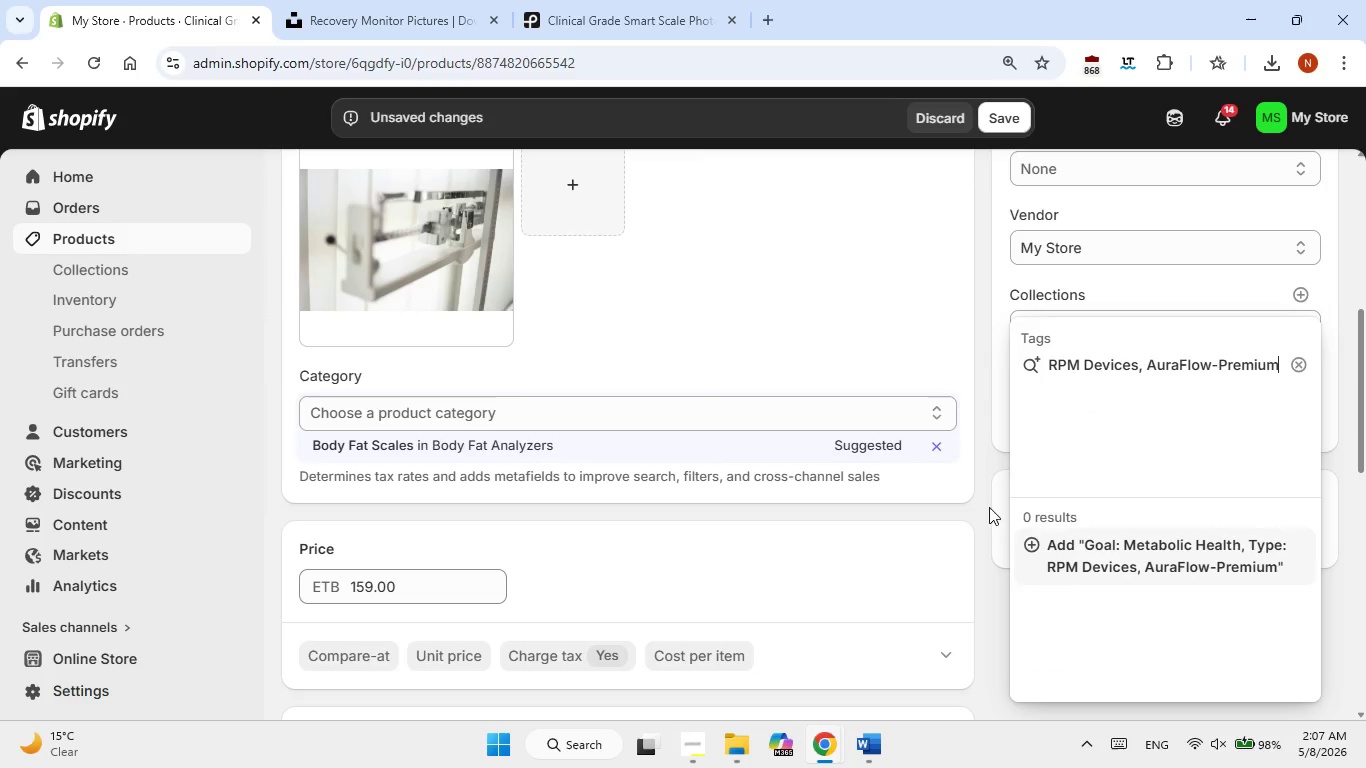 
left_click([1053, 554])
 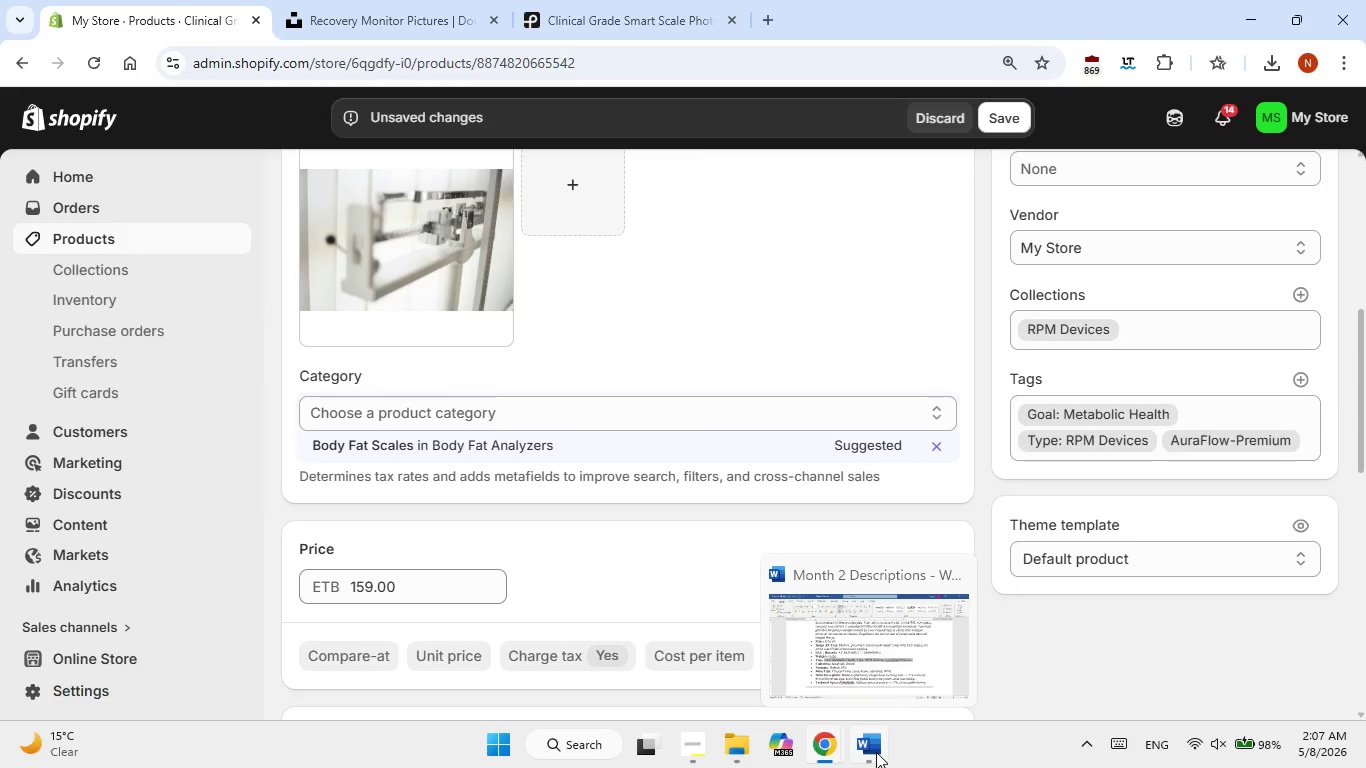 
wait(11.02)
 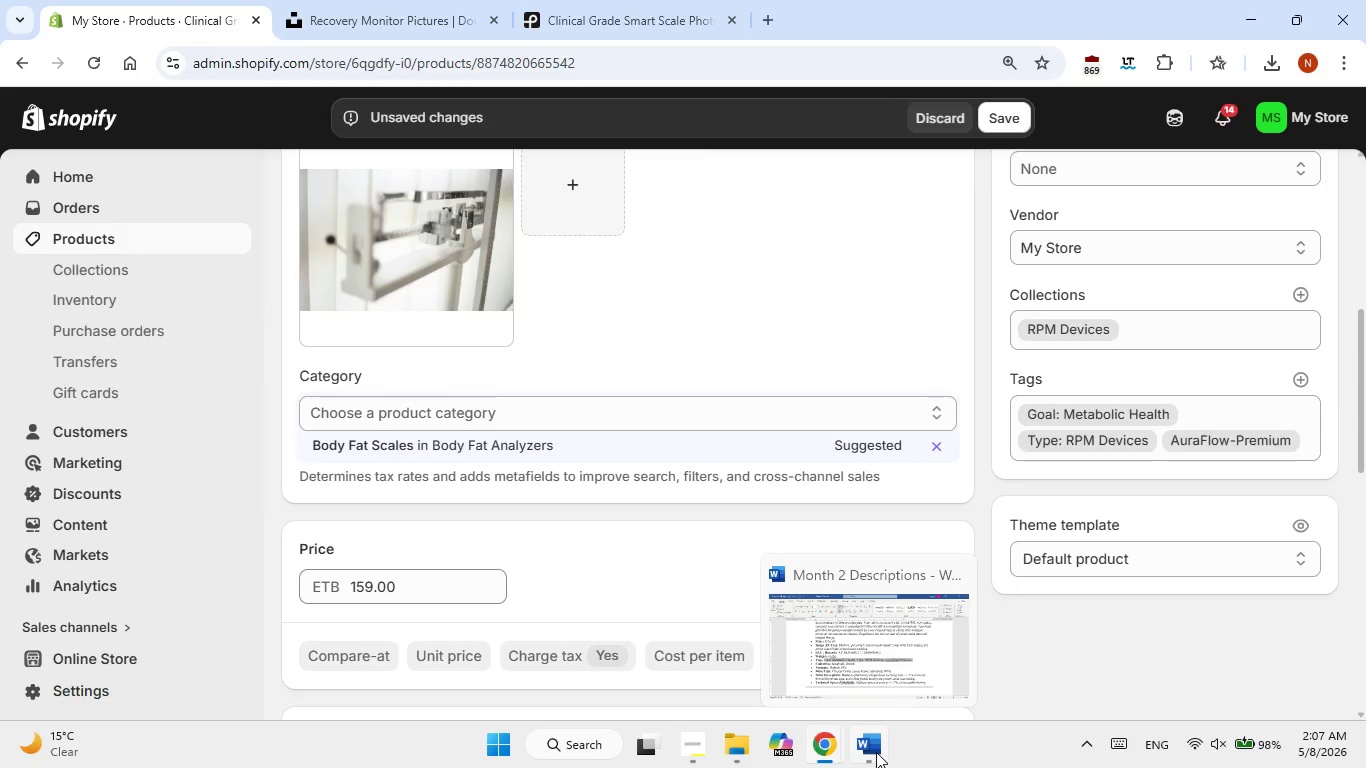 
left_click([876, 752])
 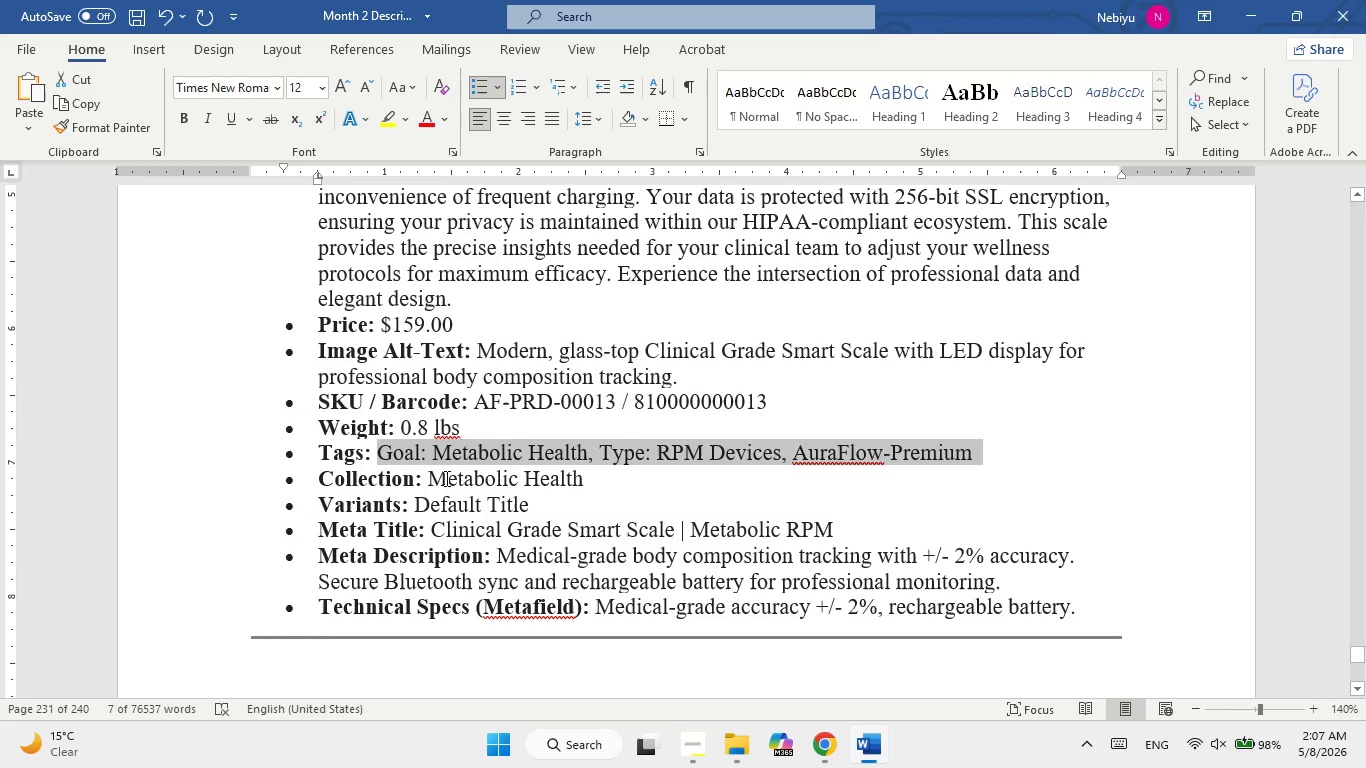 
left_click_drag(start_coordinate=[443, 477], to_coordinate=[576, 485])
 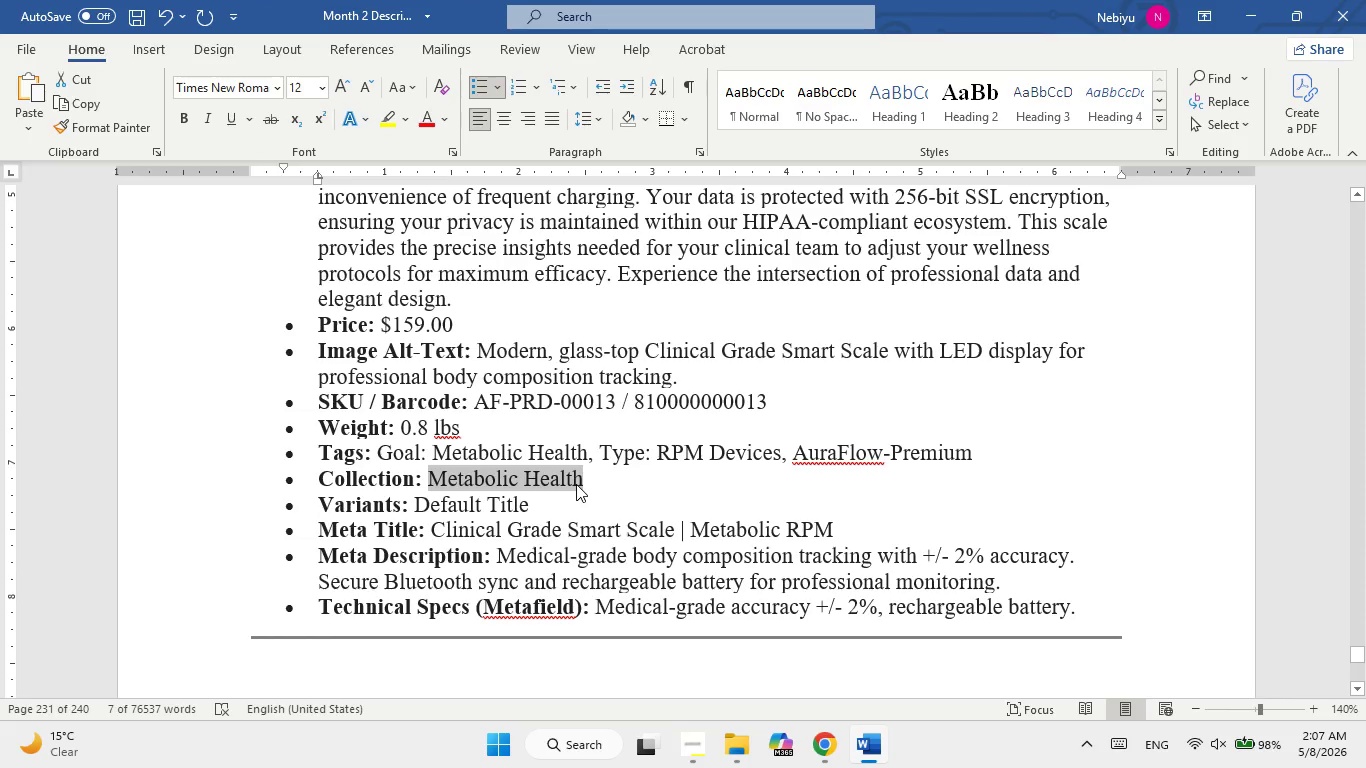 
right_click([576, 484])
 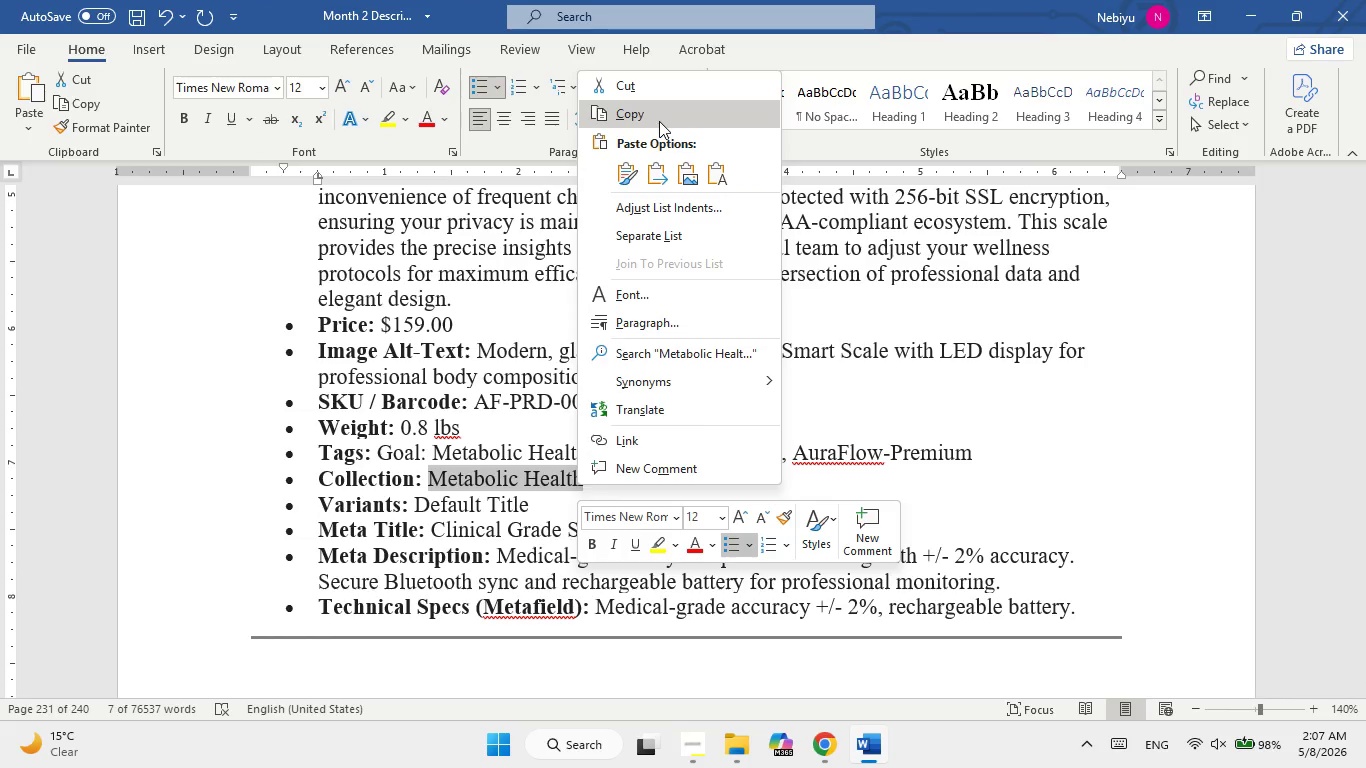 
left_click([659, 121])
 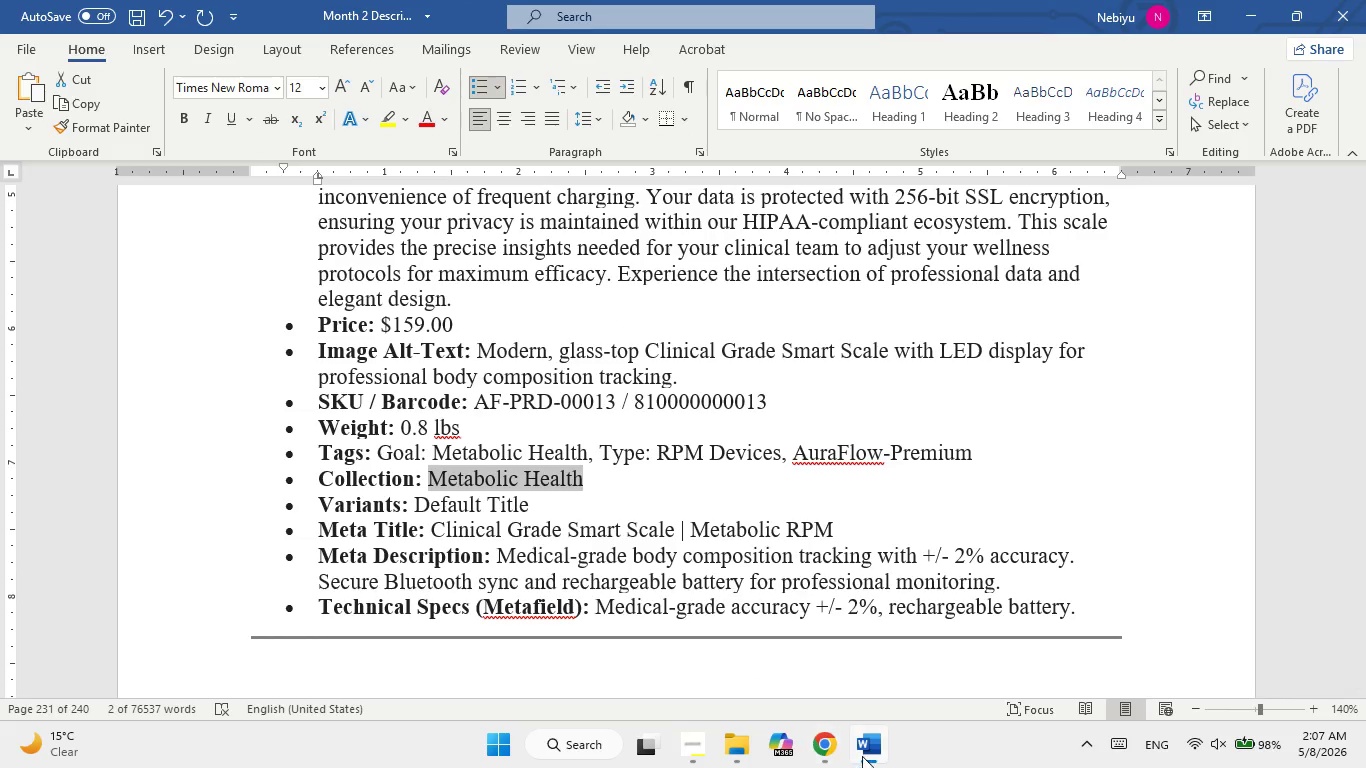 
left_click([862, 753])
 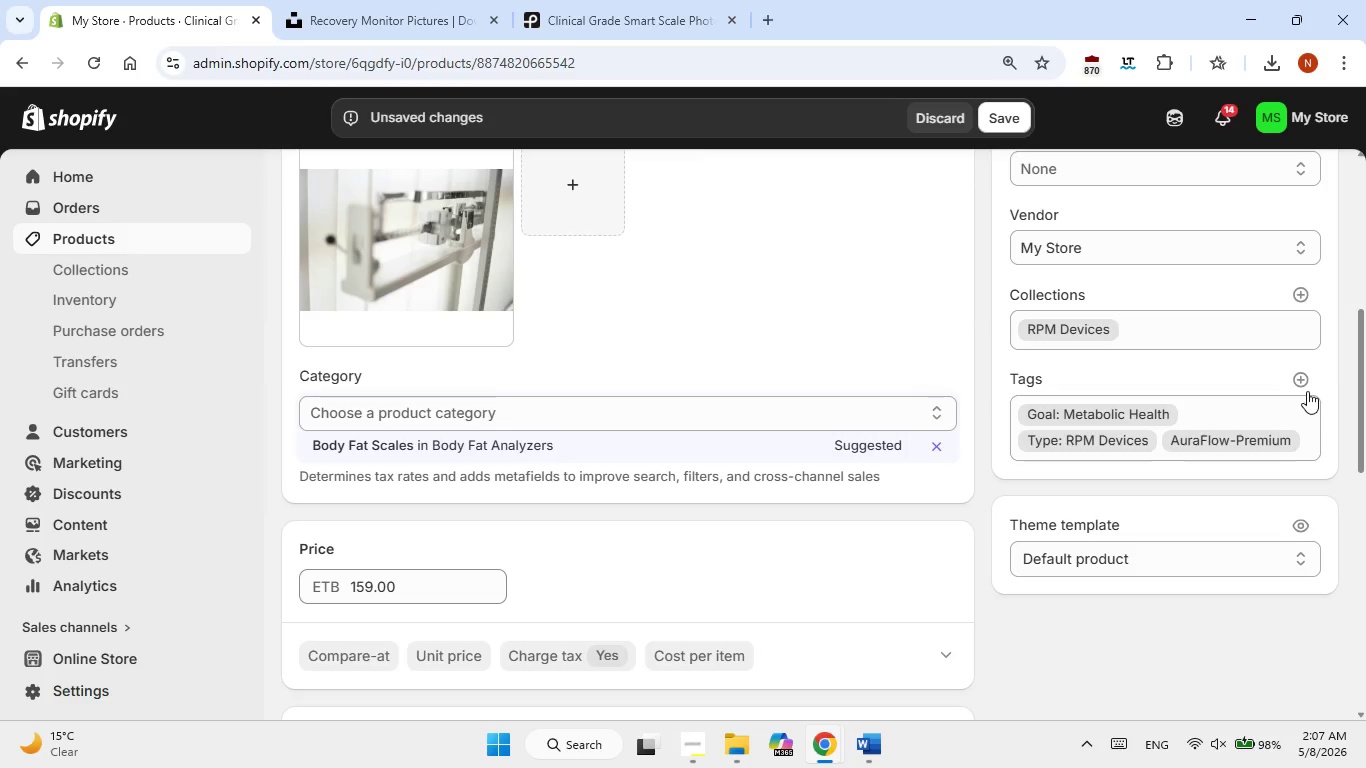 
left_click([1305, 383])
 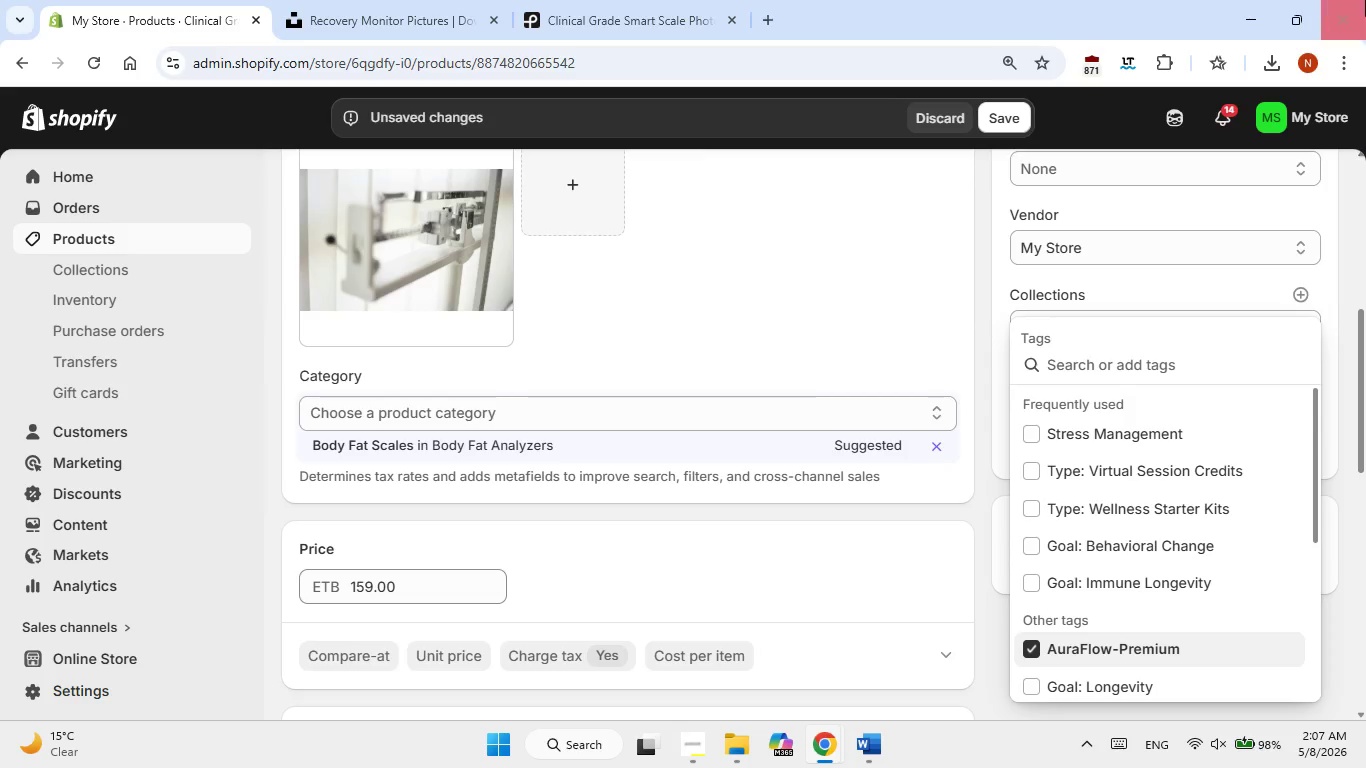 
wait(18.89)
 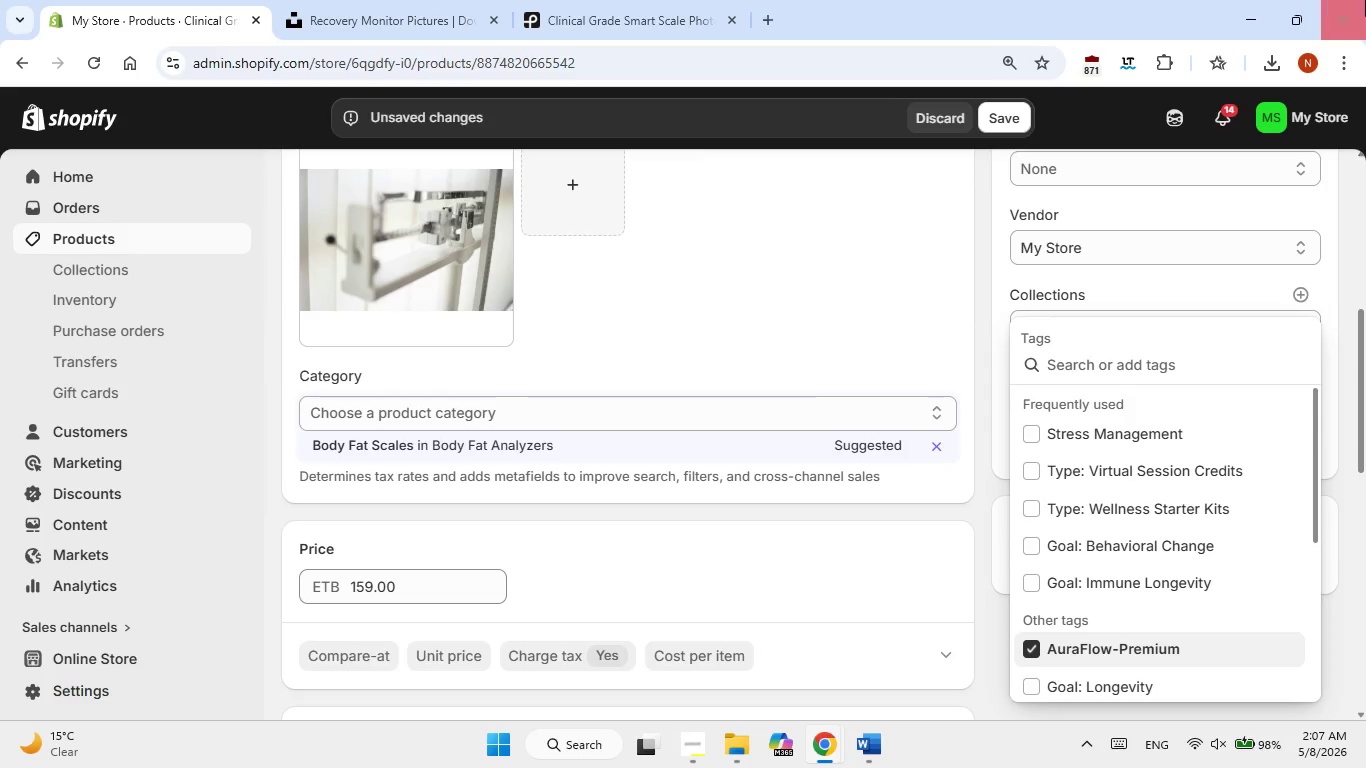 
left_click([875, 451])
 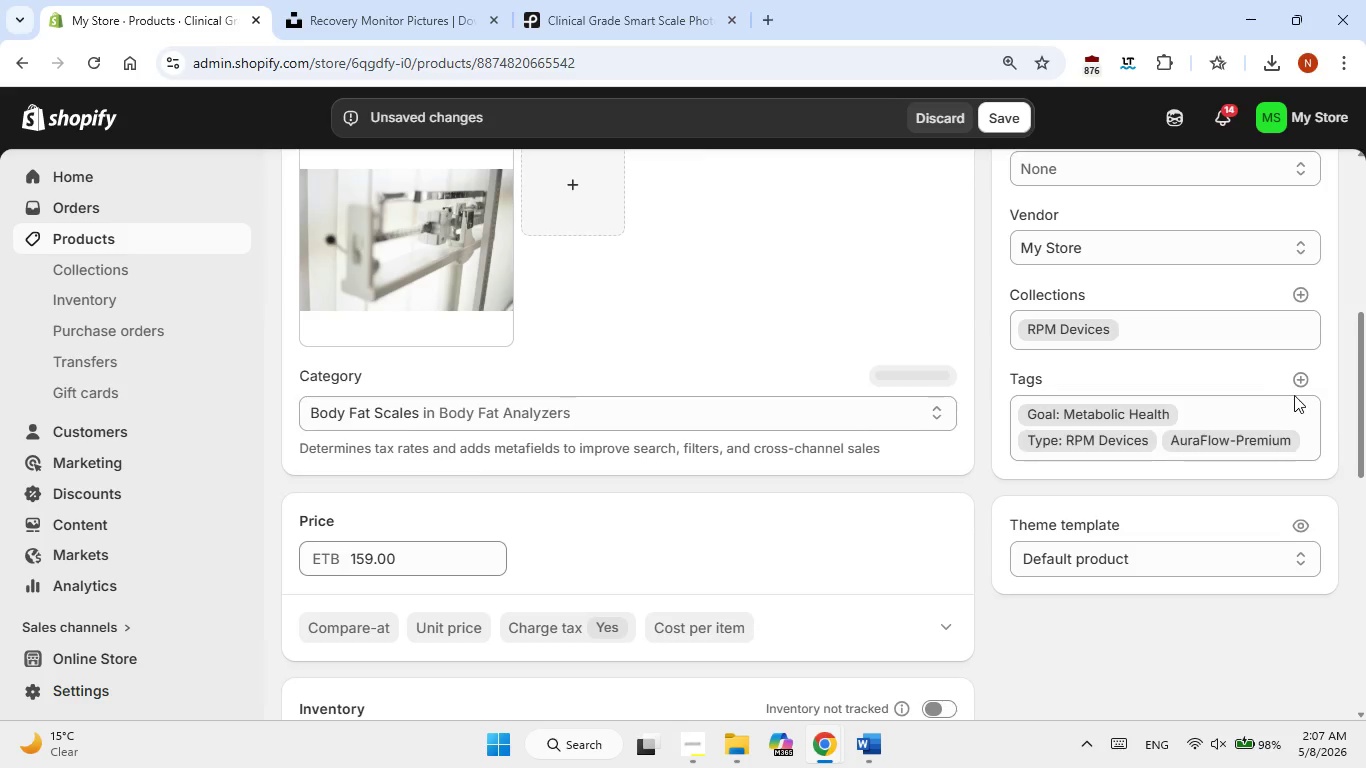 
left_click([1303, 375])
 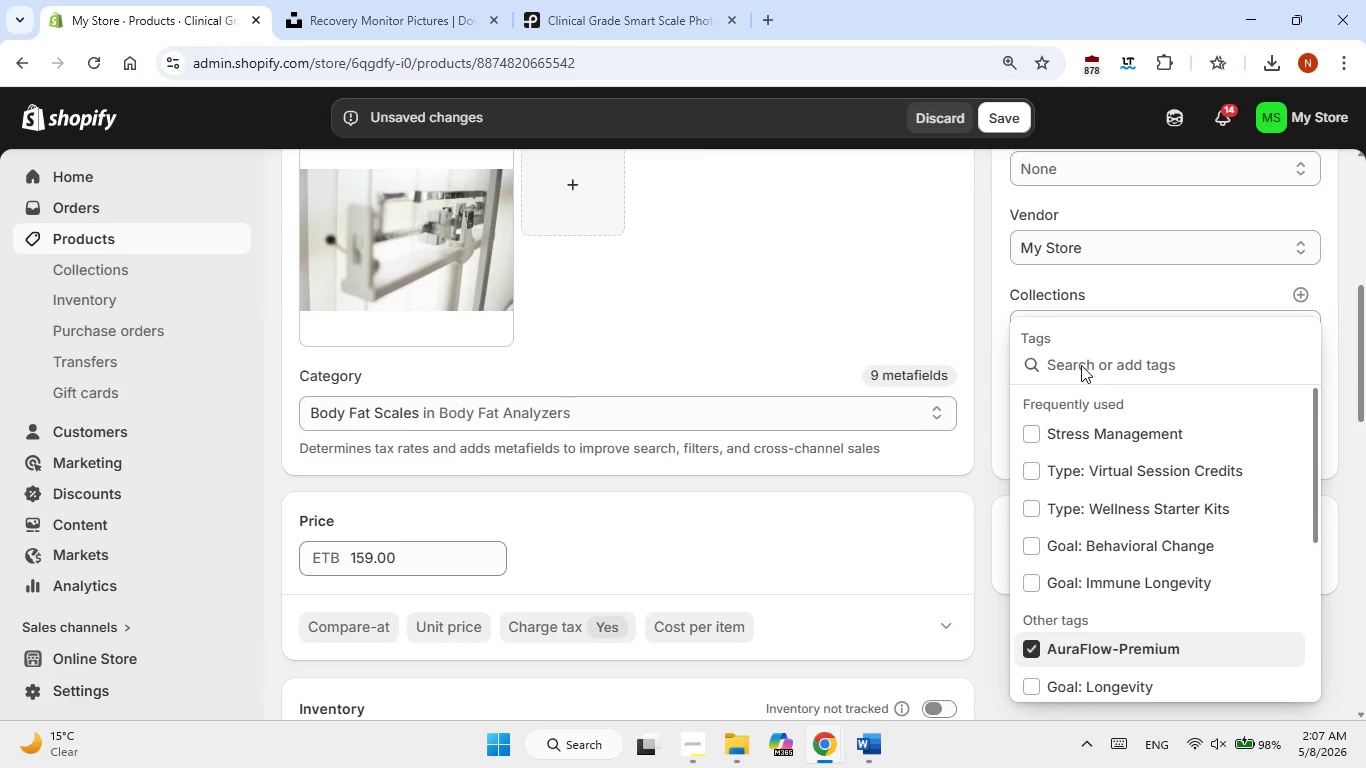 
right_click([1081, 358])
 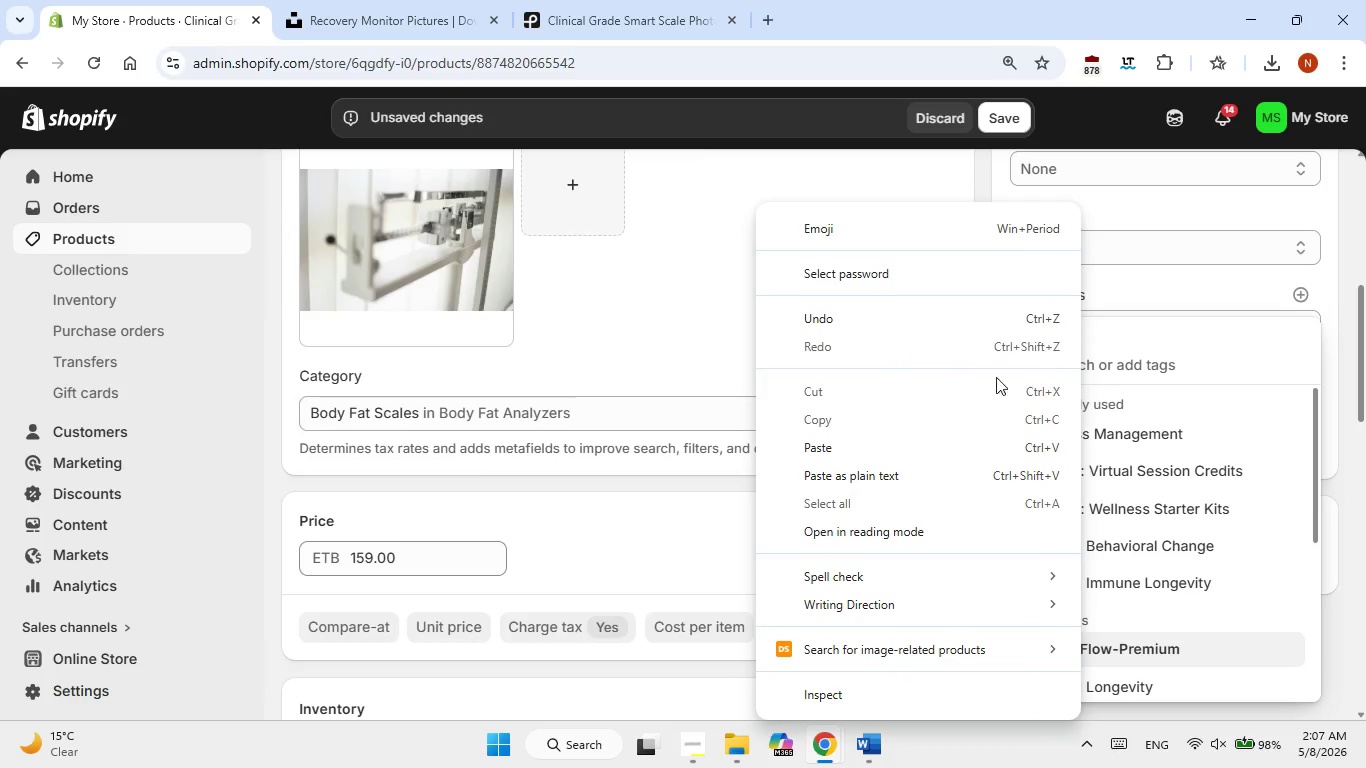 
left_click([825, 444])
 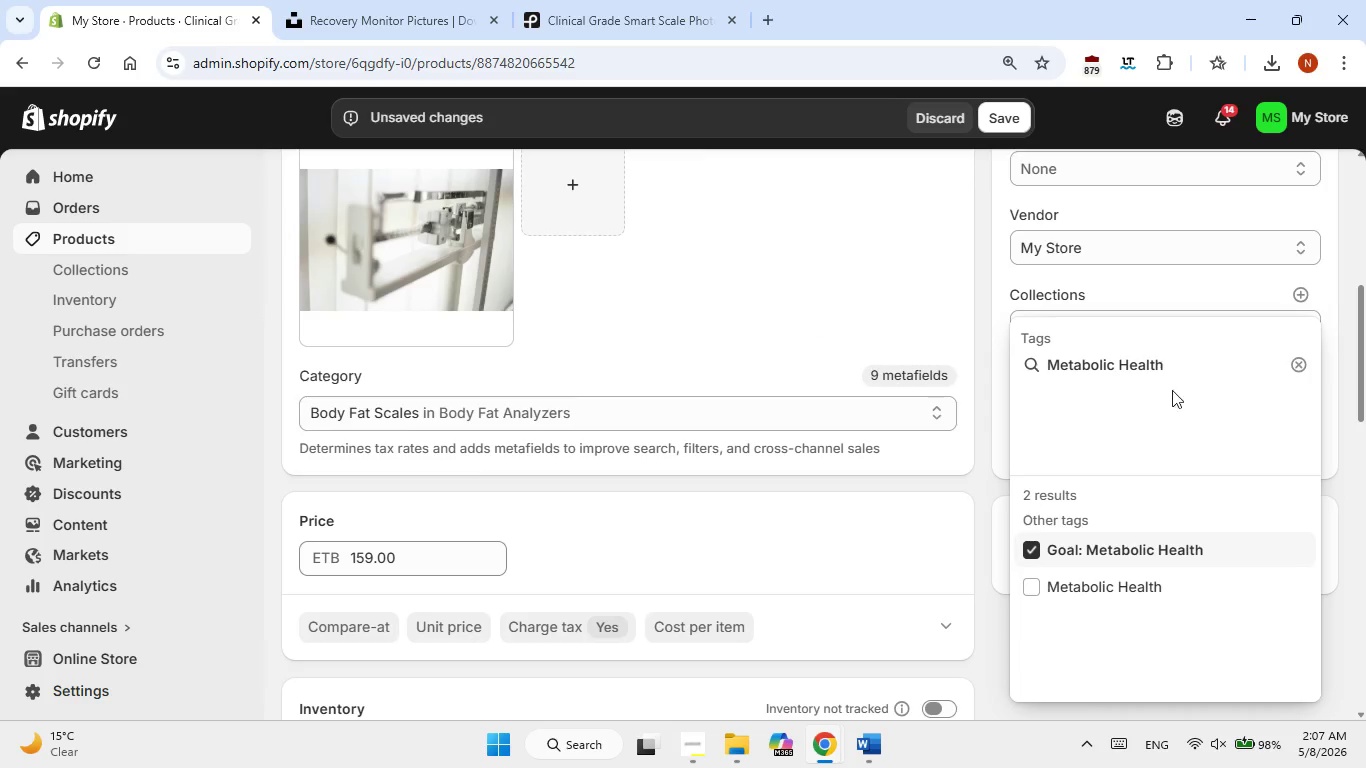 
key(Enter)
 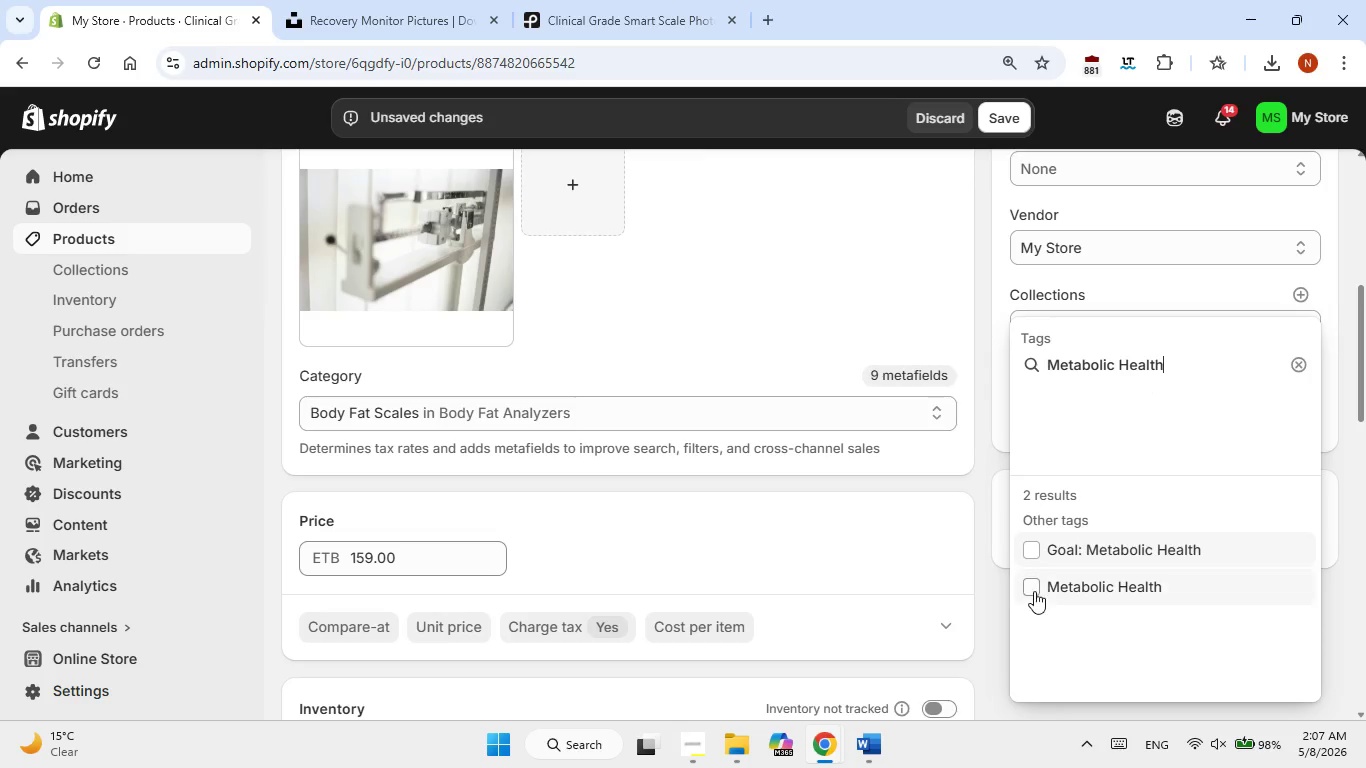 
left_click([1034, 591])
 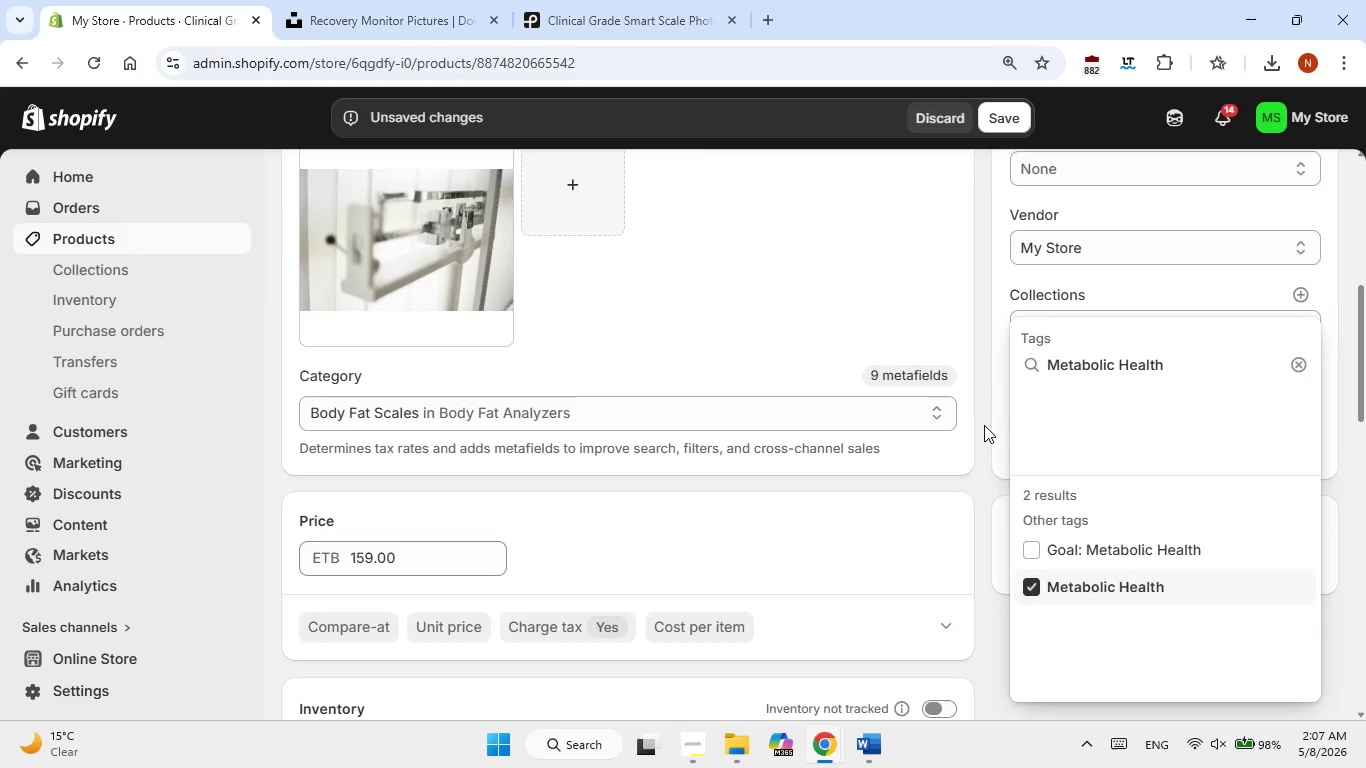 
left_click([991, 425])
 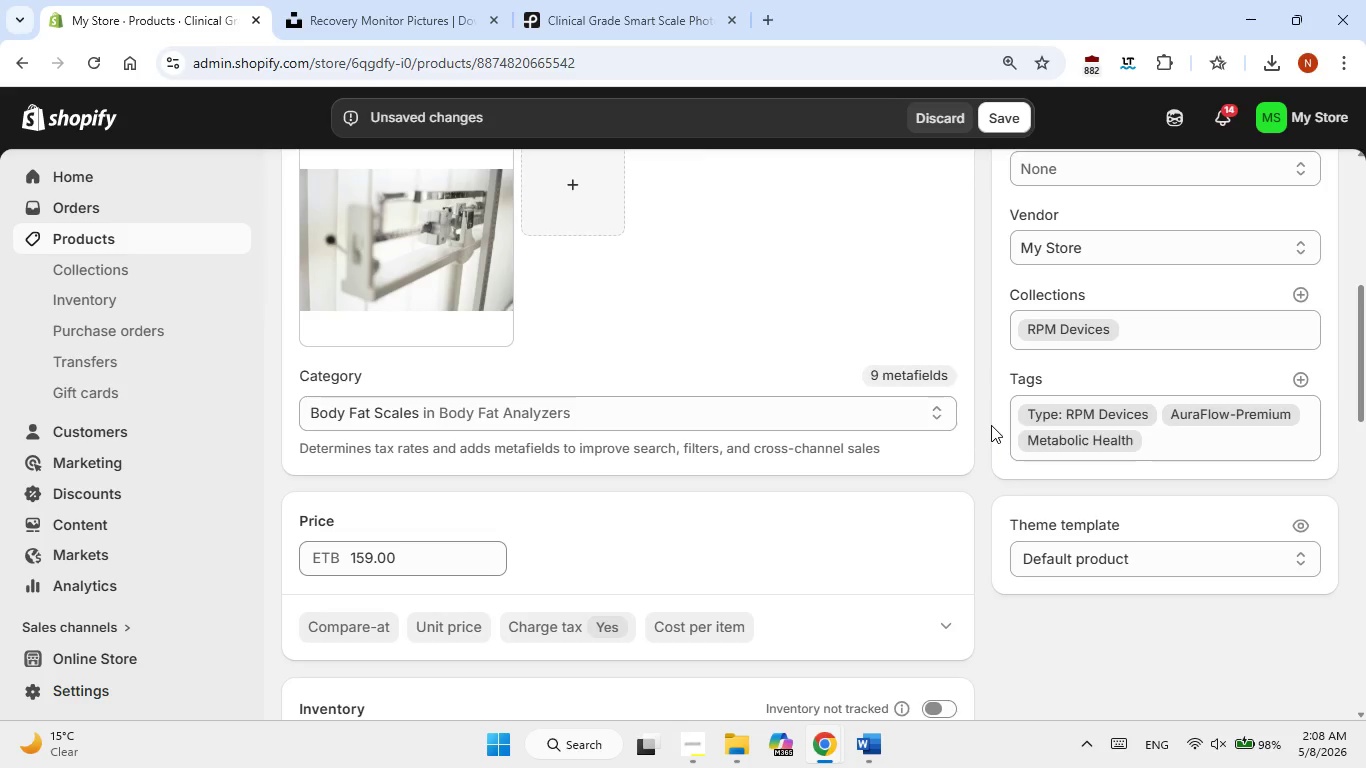 
scroll: coordinate [775, 456], scroll_direction: down, amount: 3.0
 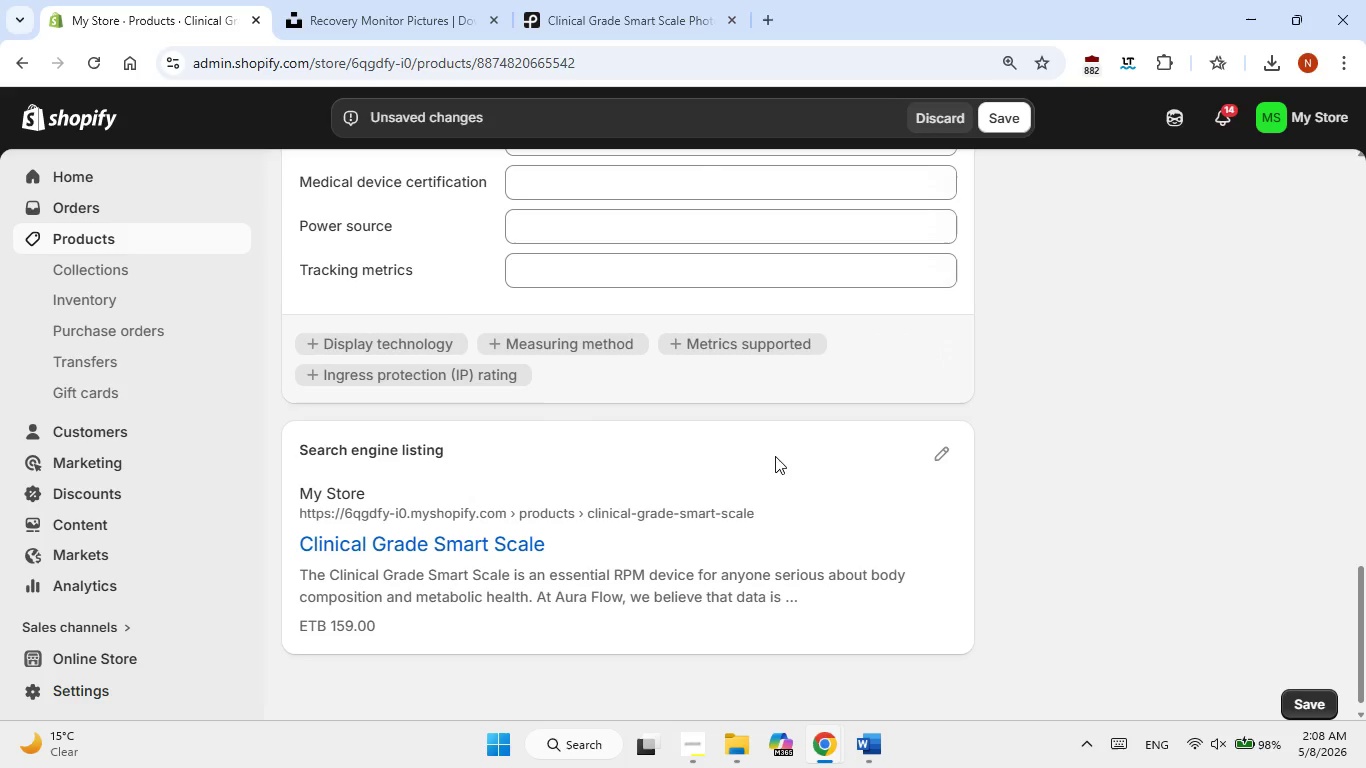 
left_click([939, 450])
 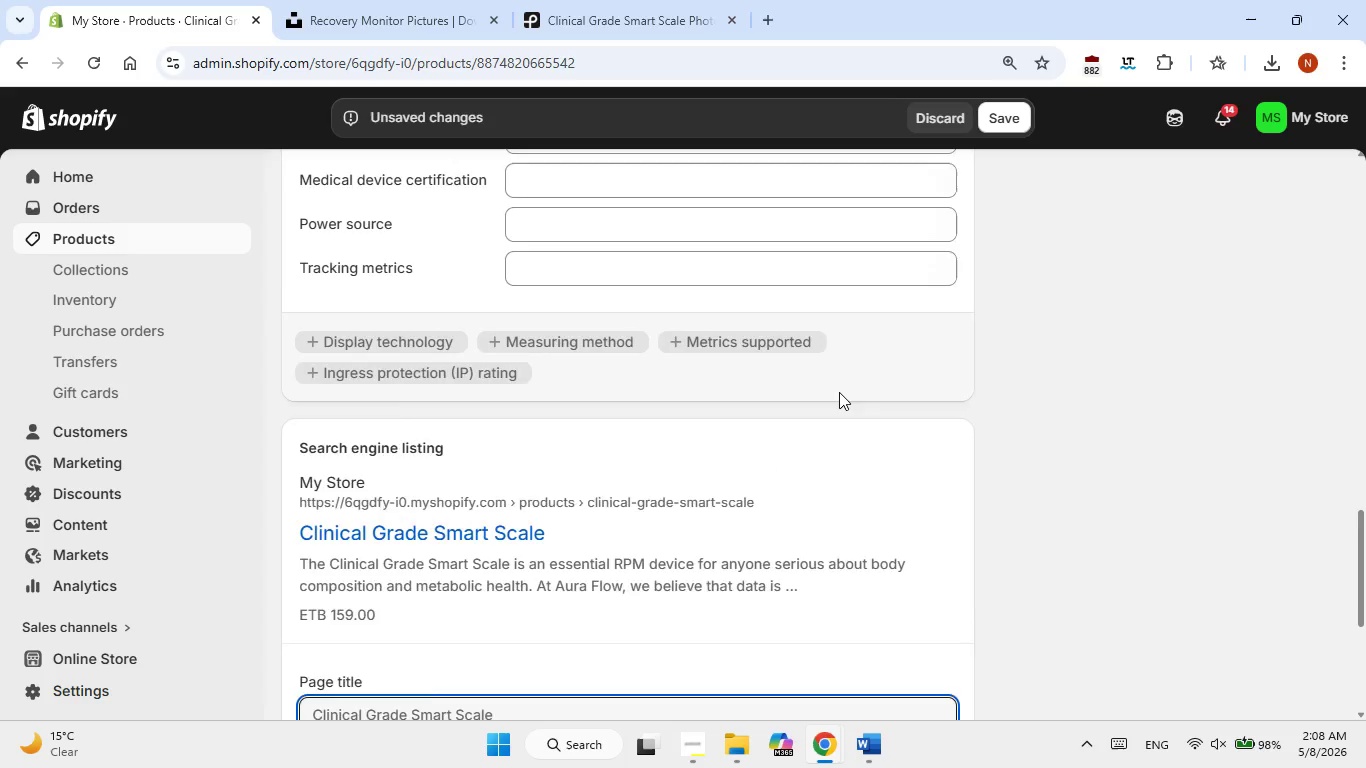 
scroll: coordinate [839, 392], scroll_direction: down, amount: 2.0
 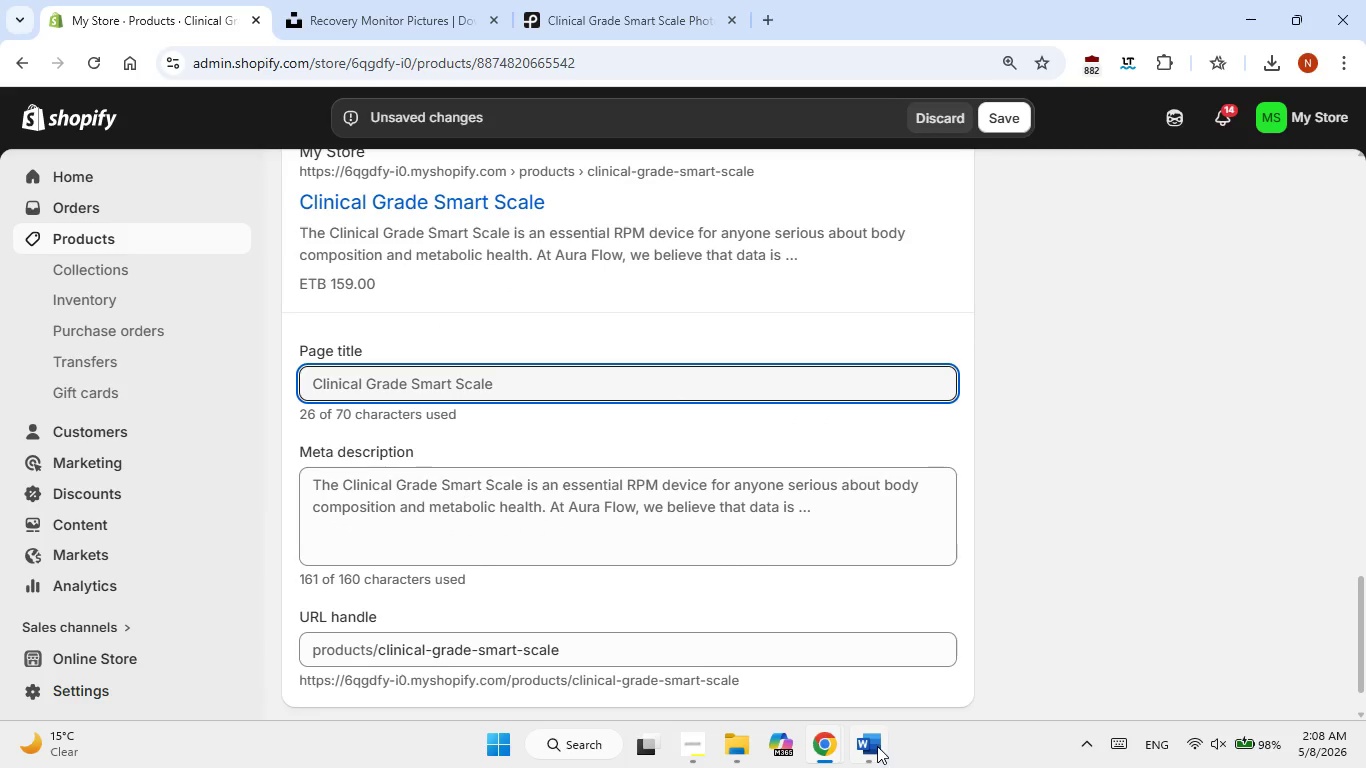 
left_click([873, 740])
 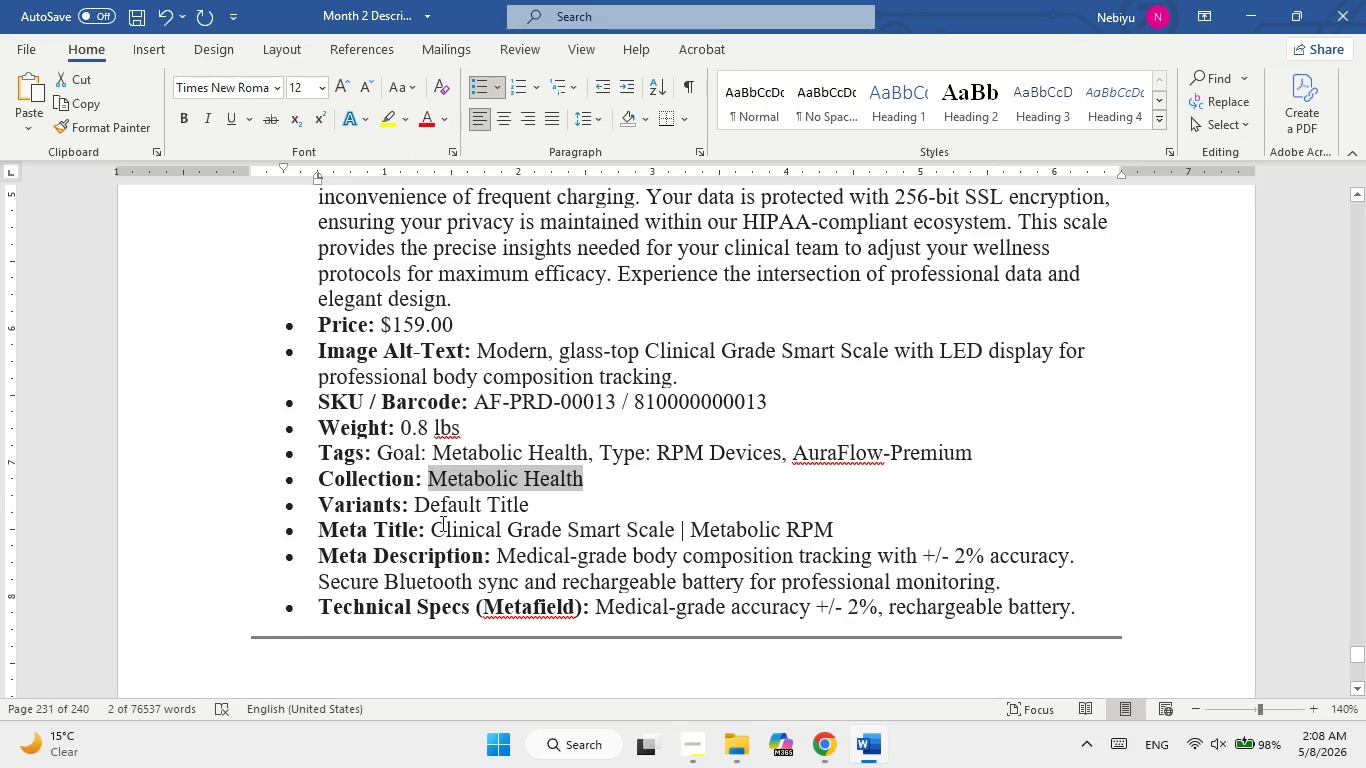 
left_click_drag(start_coordinate=[443, 527], to_coordinate=[833, 531])
 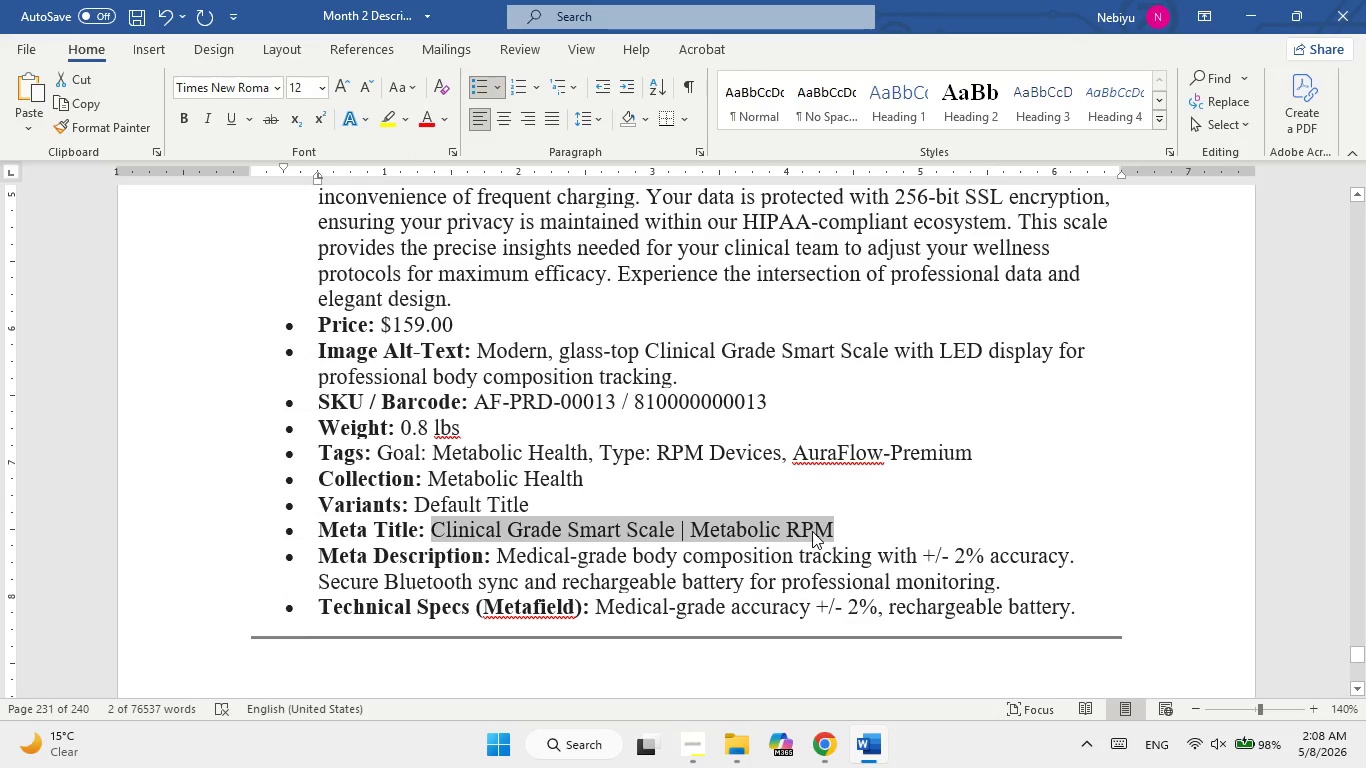 
right_click([812, 531])
 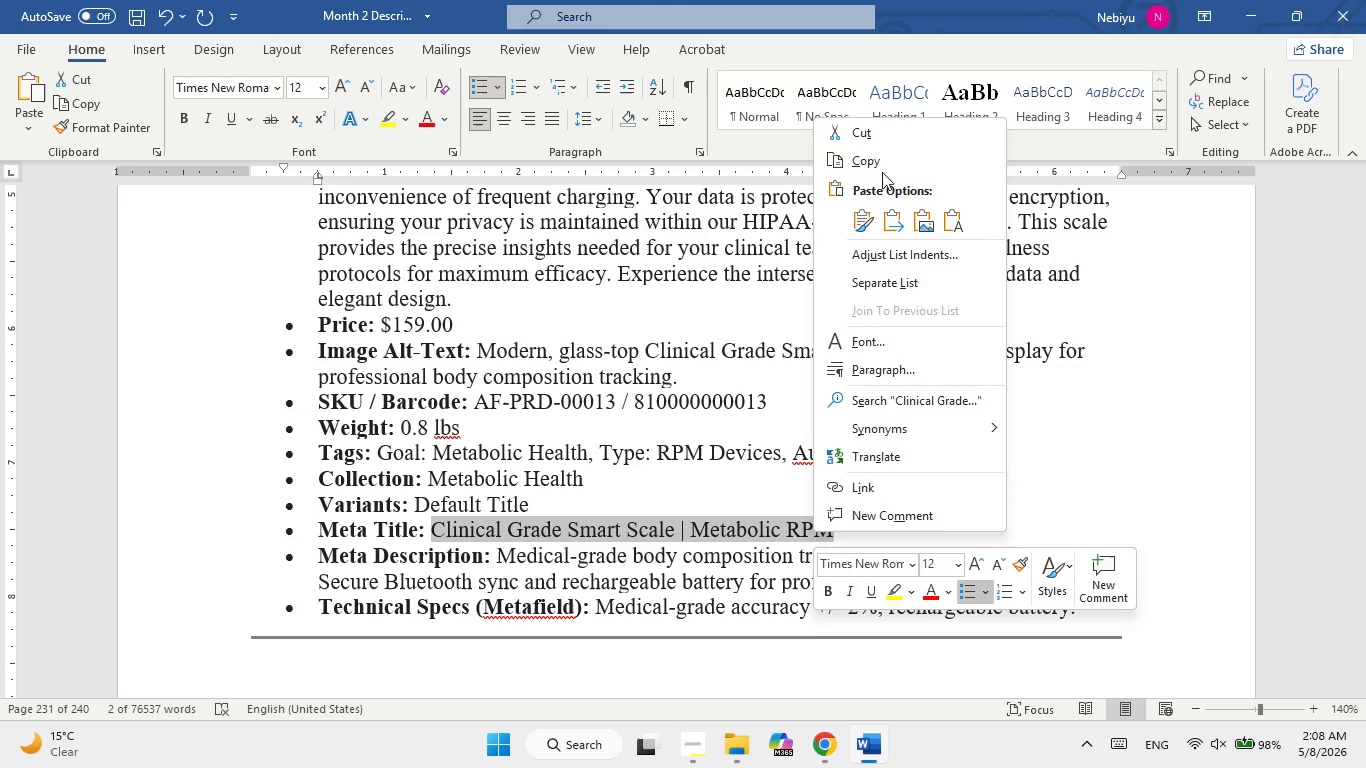 
left_click([880, 149])
 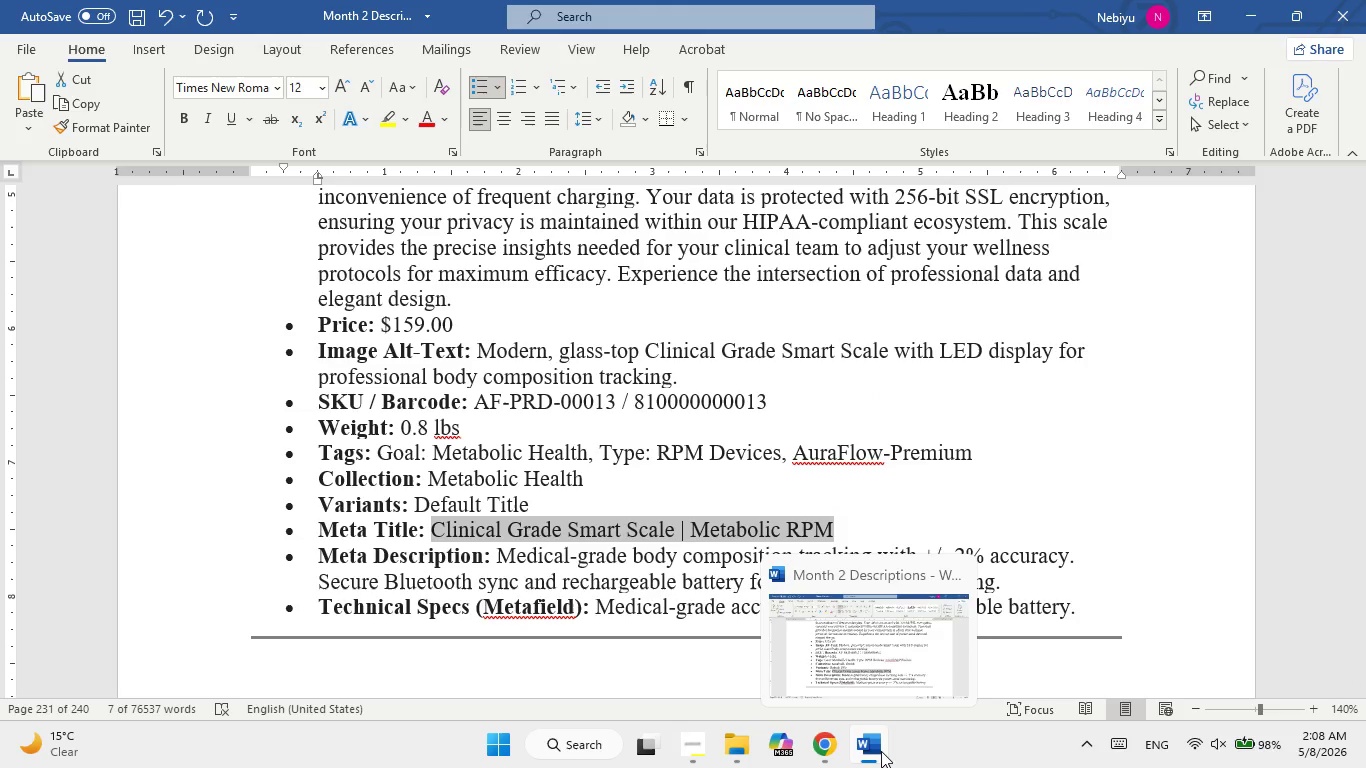 
wait(9.53)
 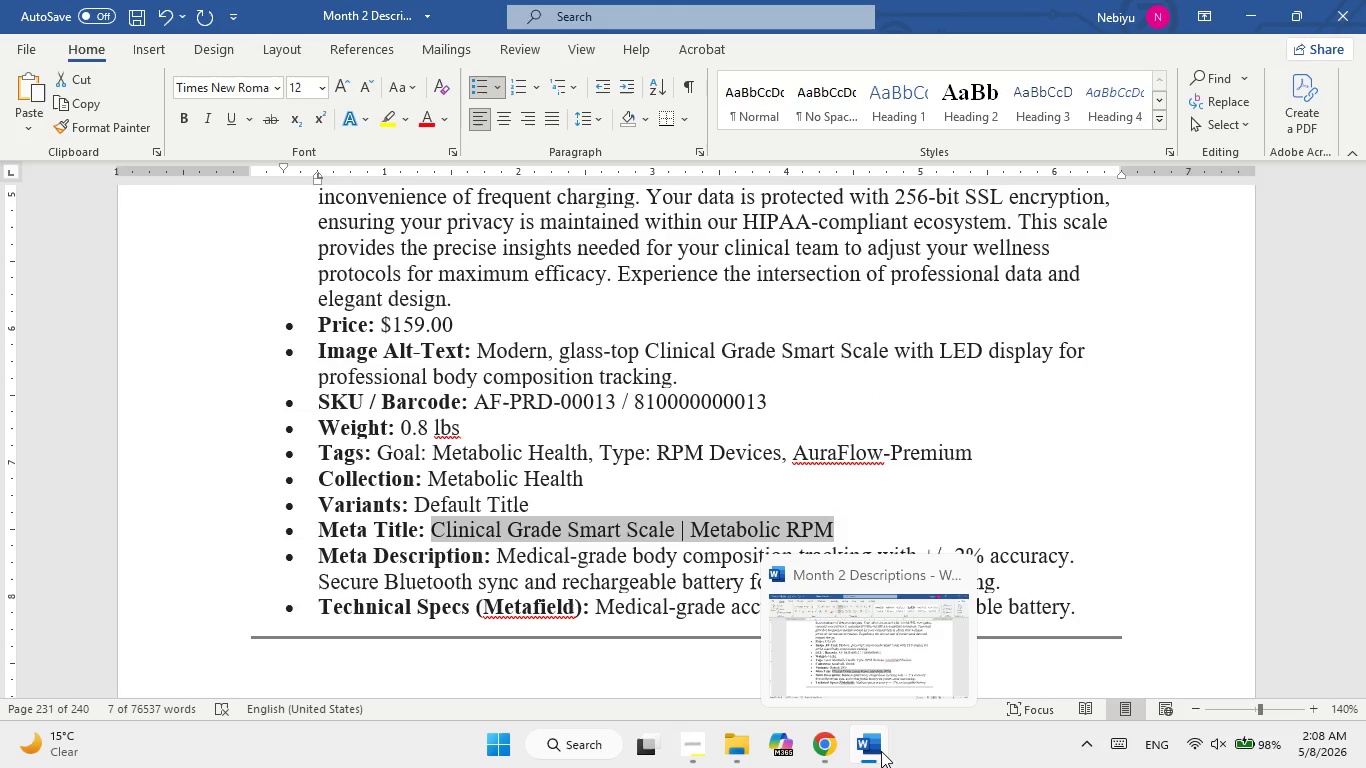 
left_click([886, 750])
 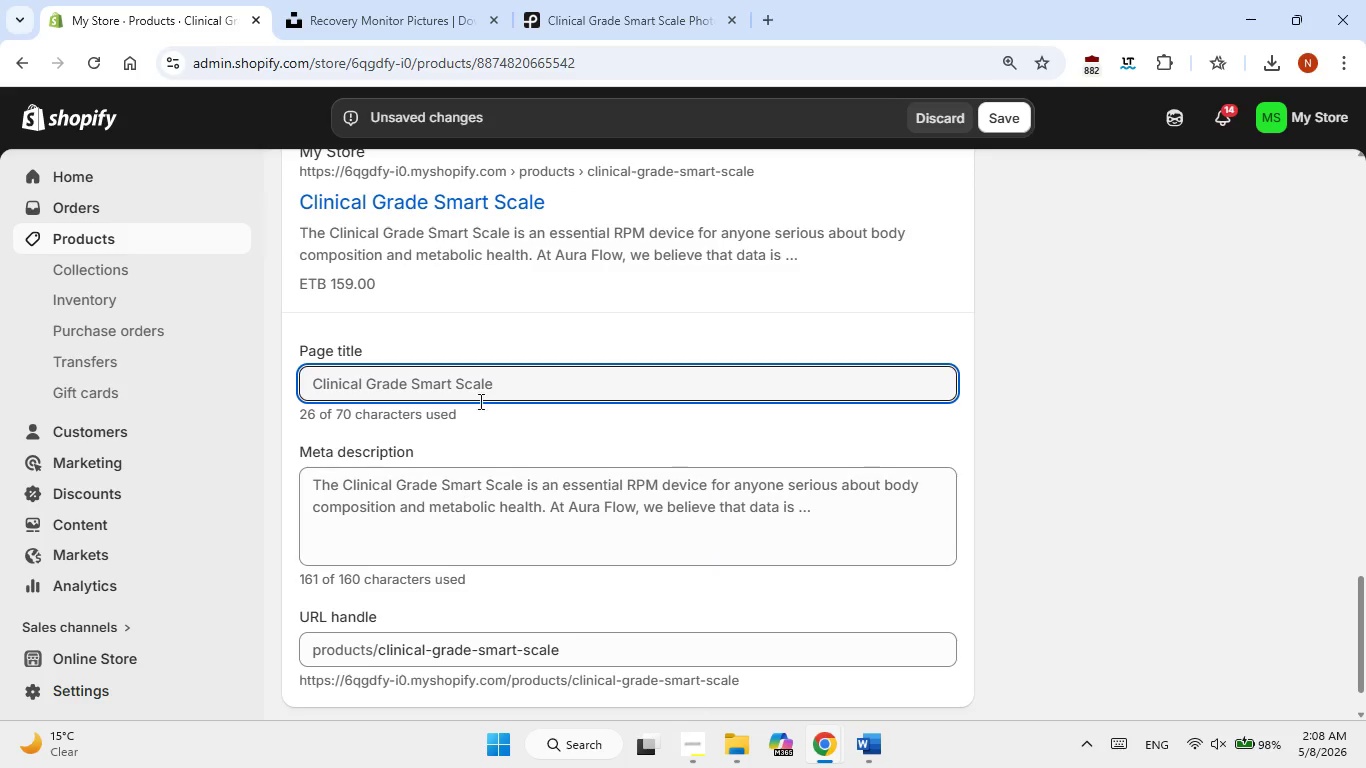 
double_click([494, 381])
 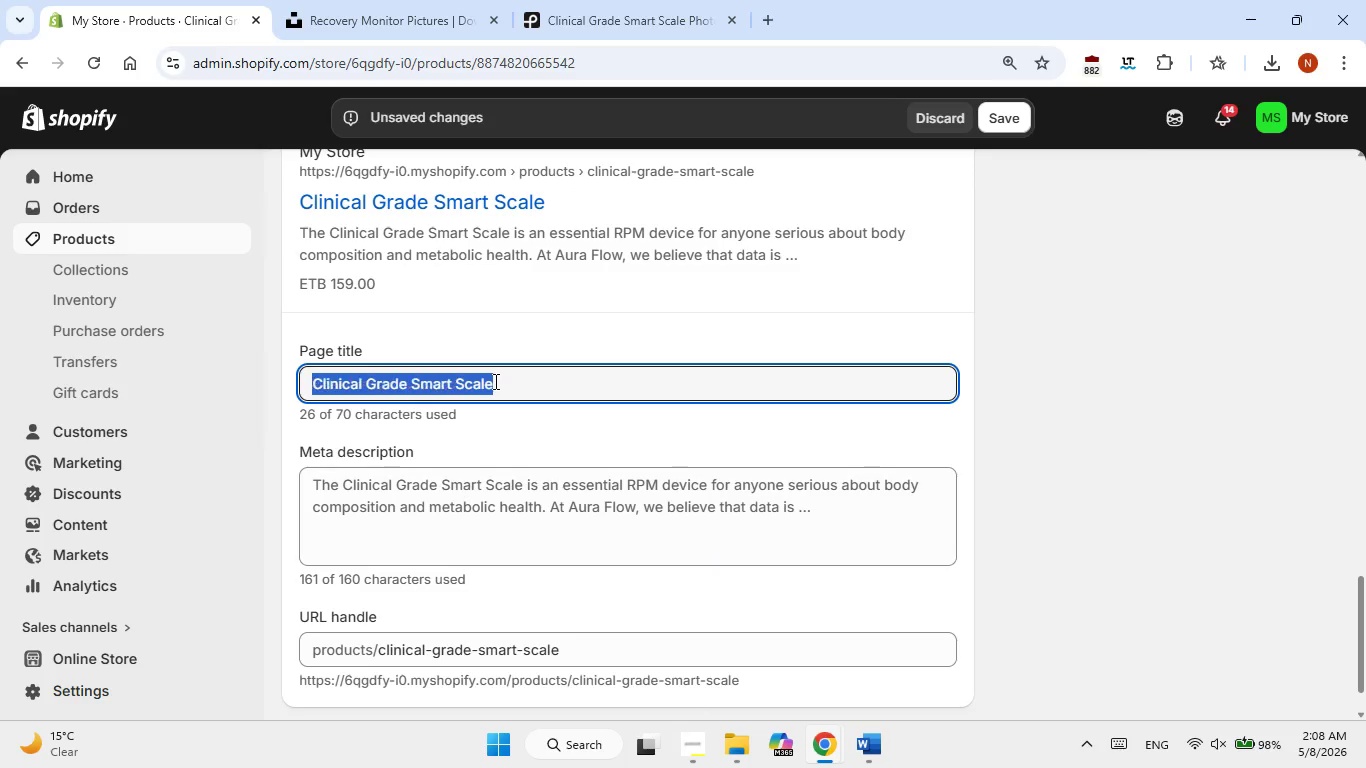 
triple_click([494, 381])
 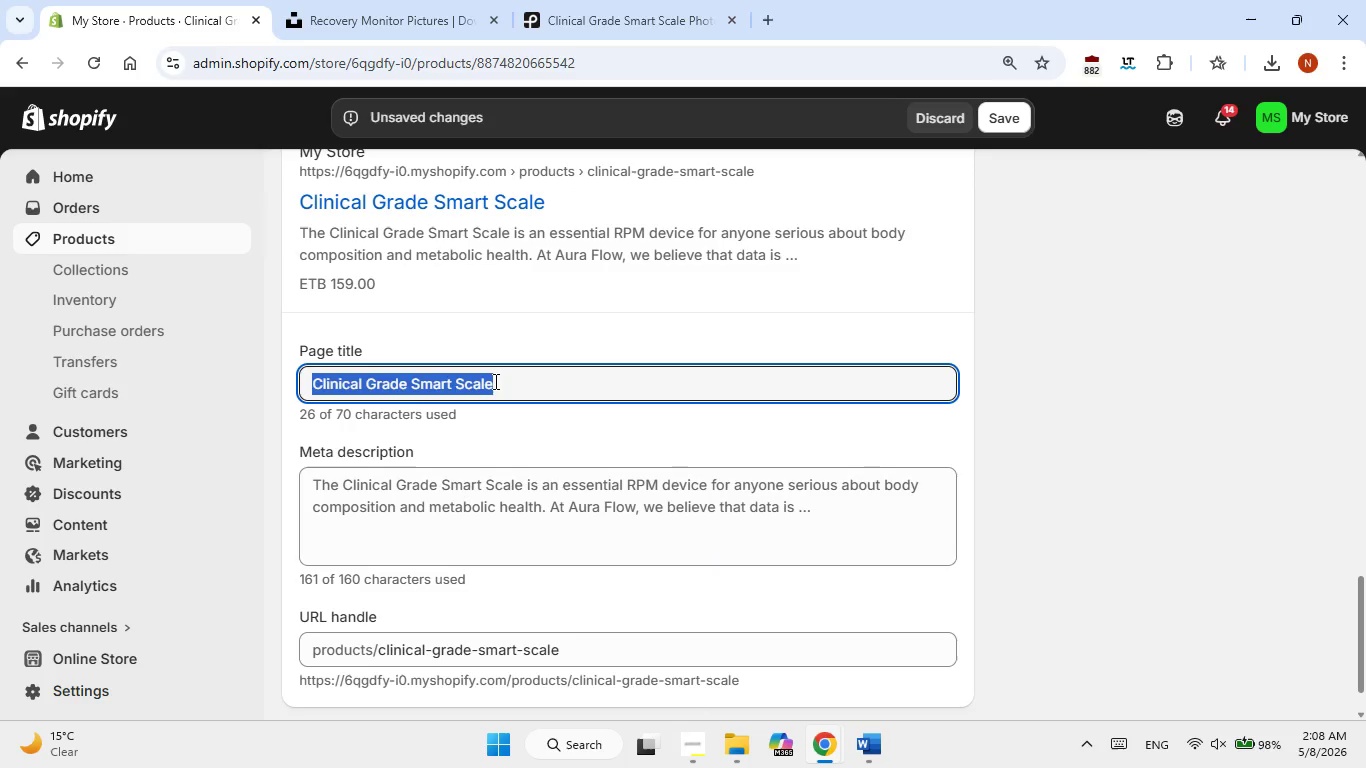 
right_click([494, 381])
 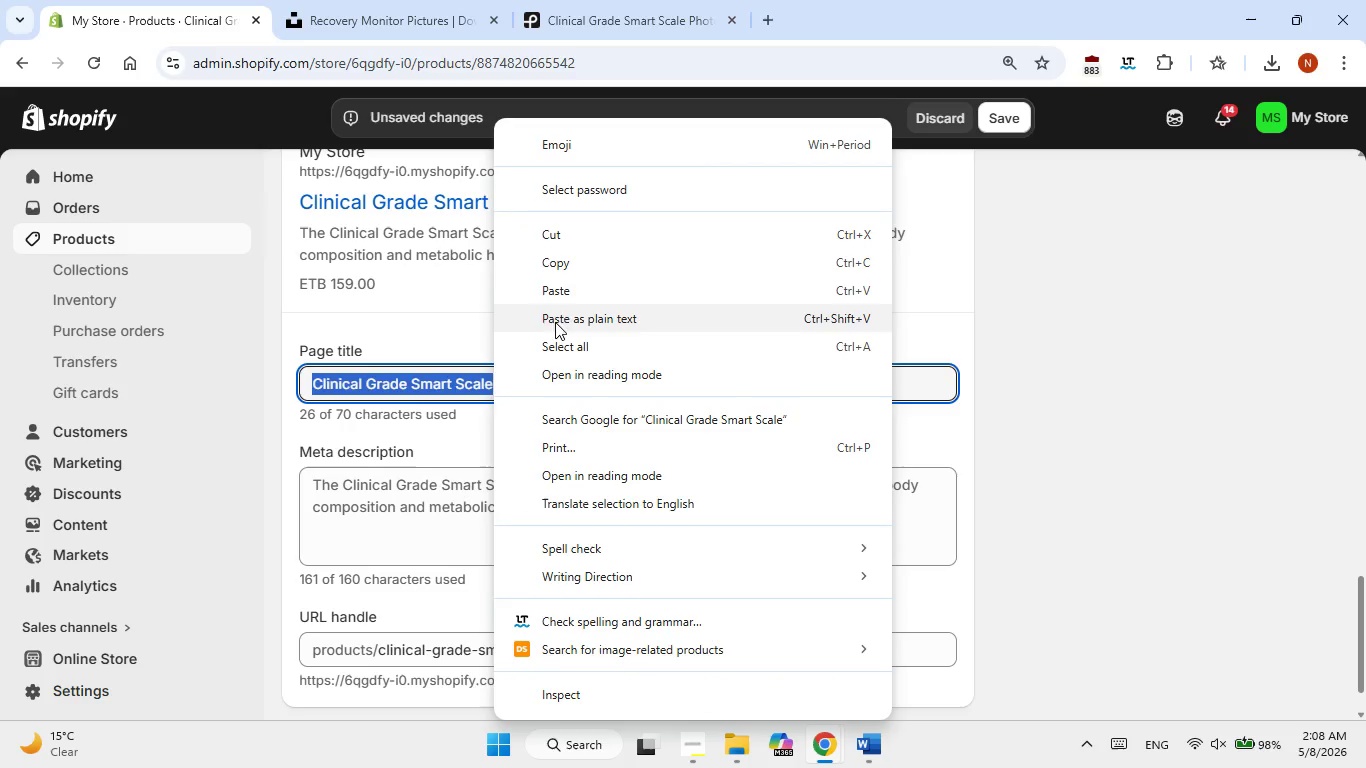 
left_click([557, 292])
 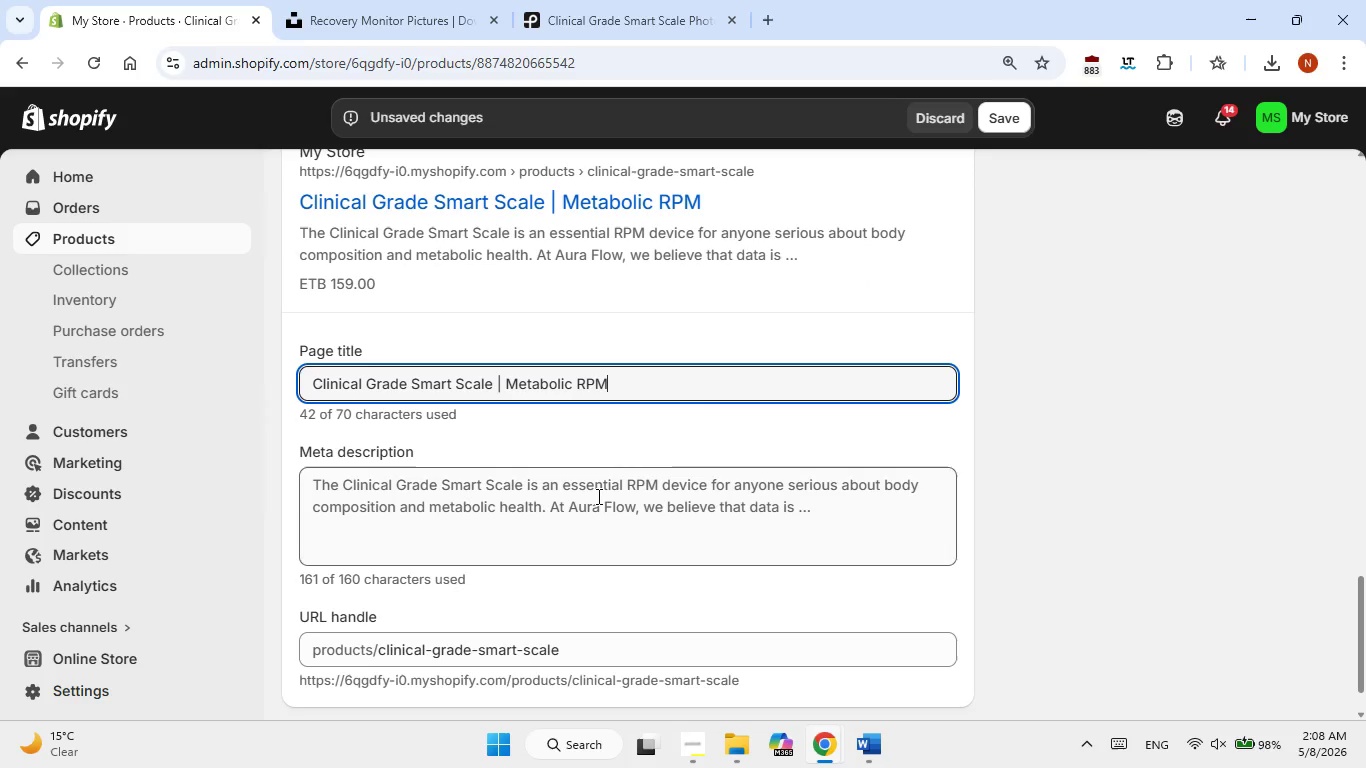 
left_click([597, 496])
 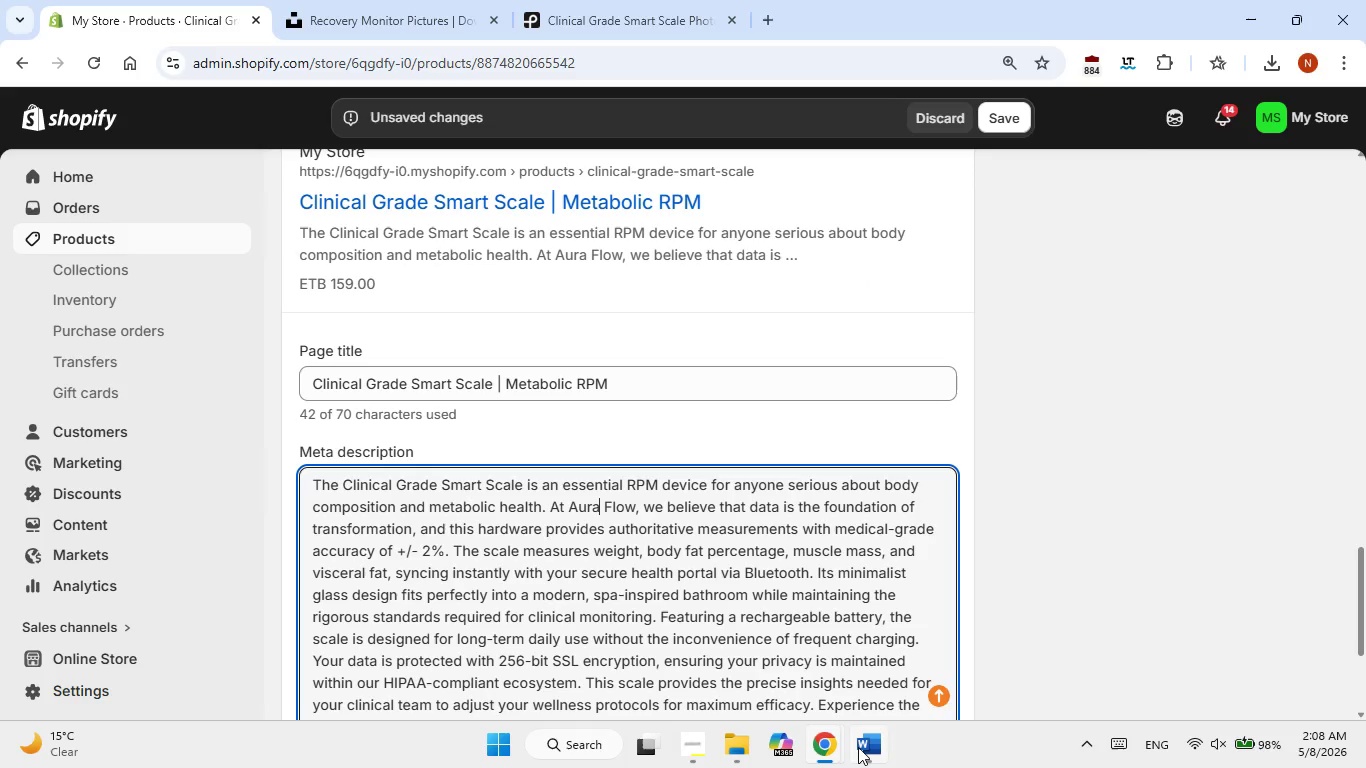 
left_click([858, 747])
 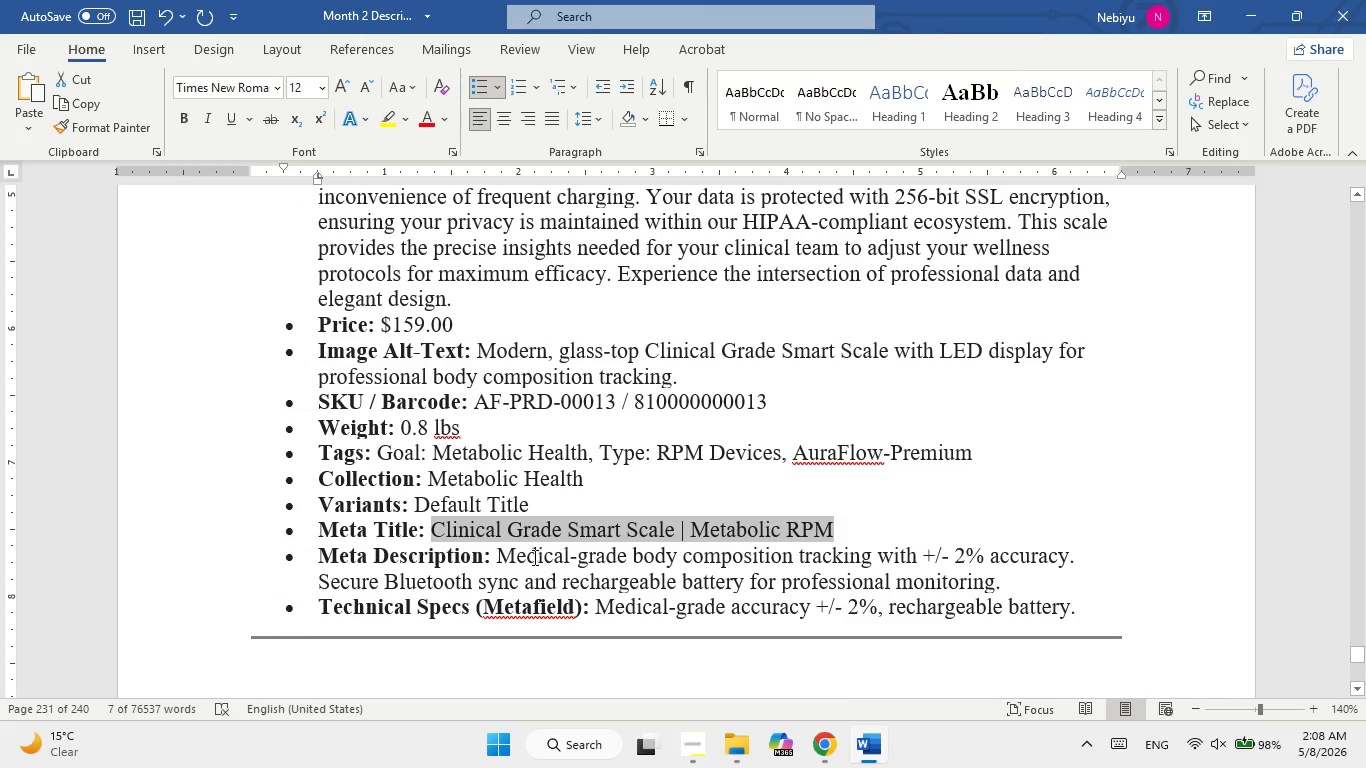 
left_click_drag(start_coordinate=[523, 560], to_coordinate=[999, 581])
 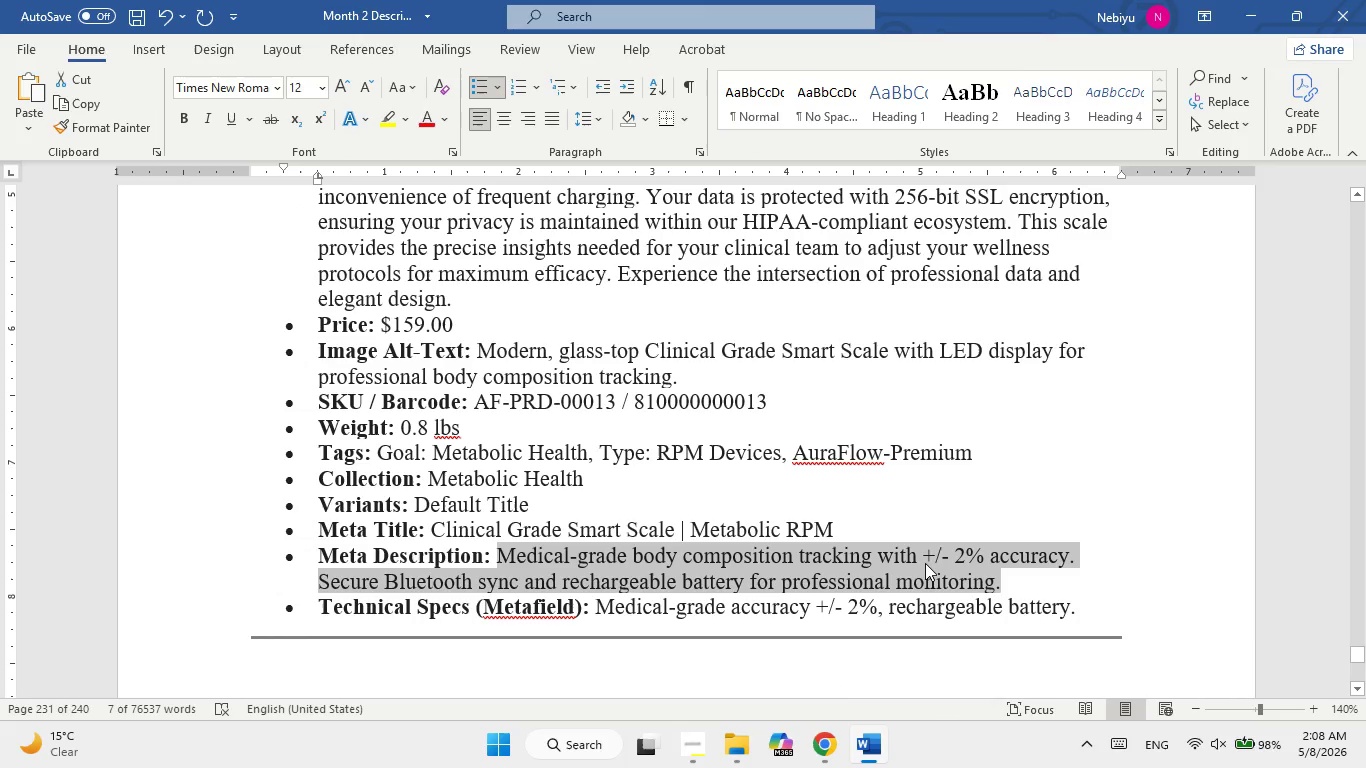 
right_click([925, 563])
 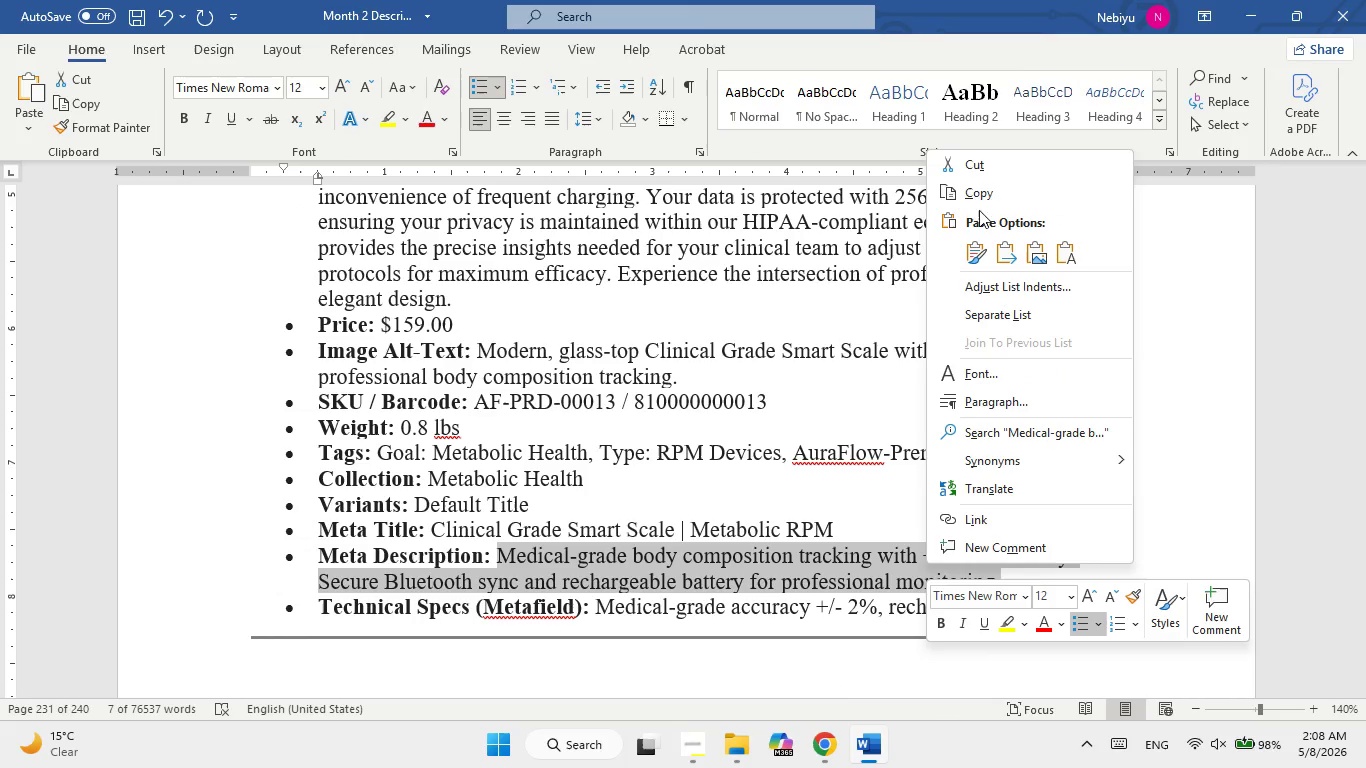 
left_click([980, 194])
 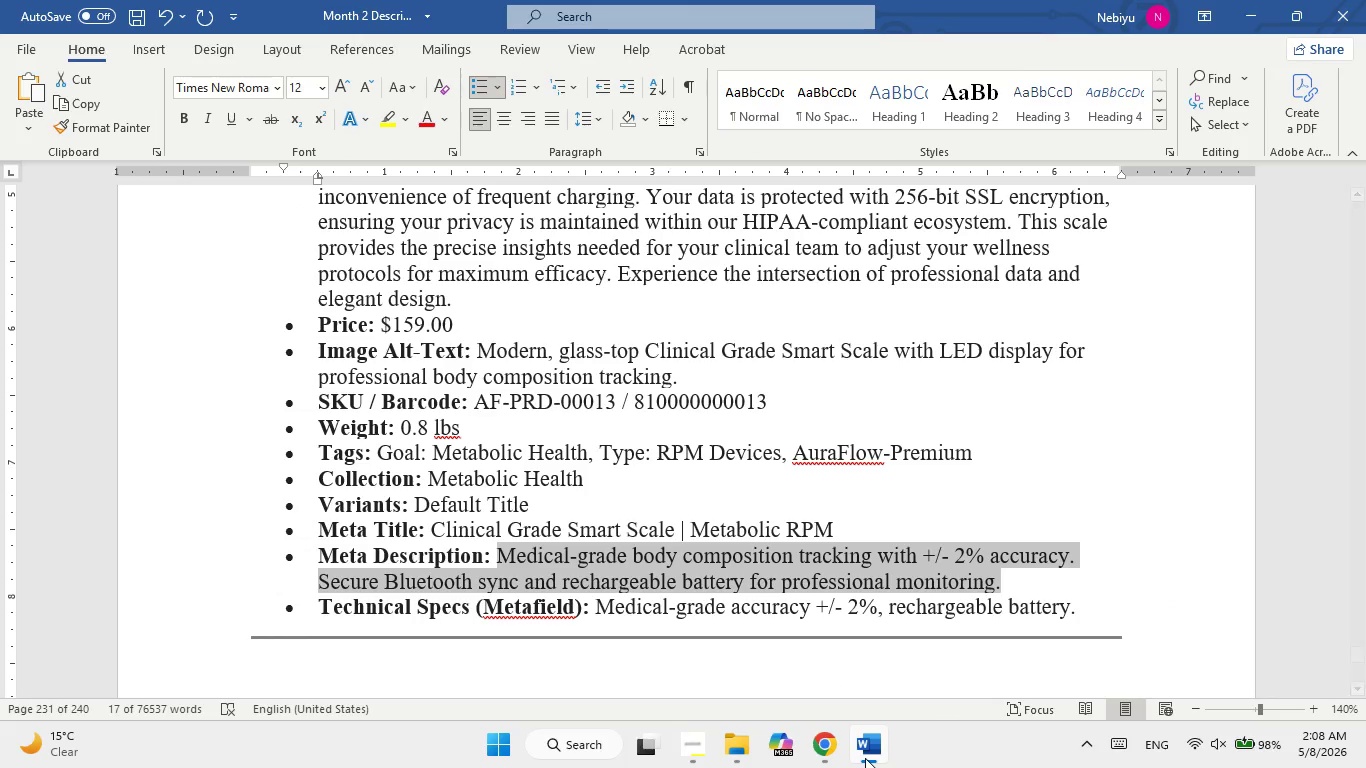 
left_click([865, 758])
 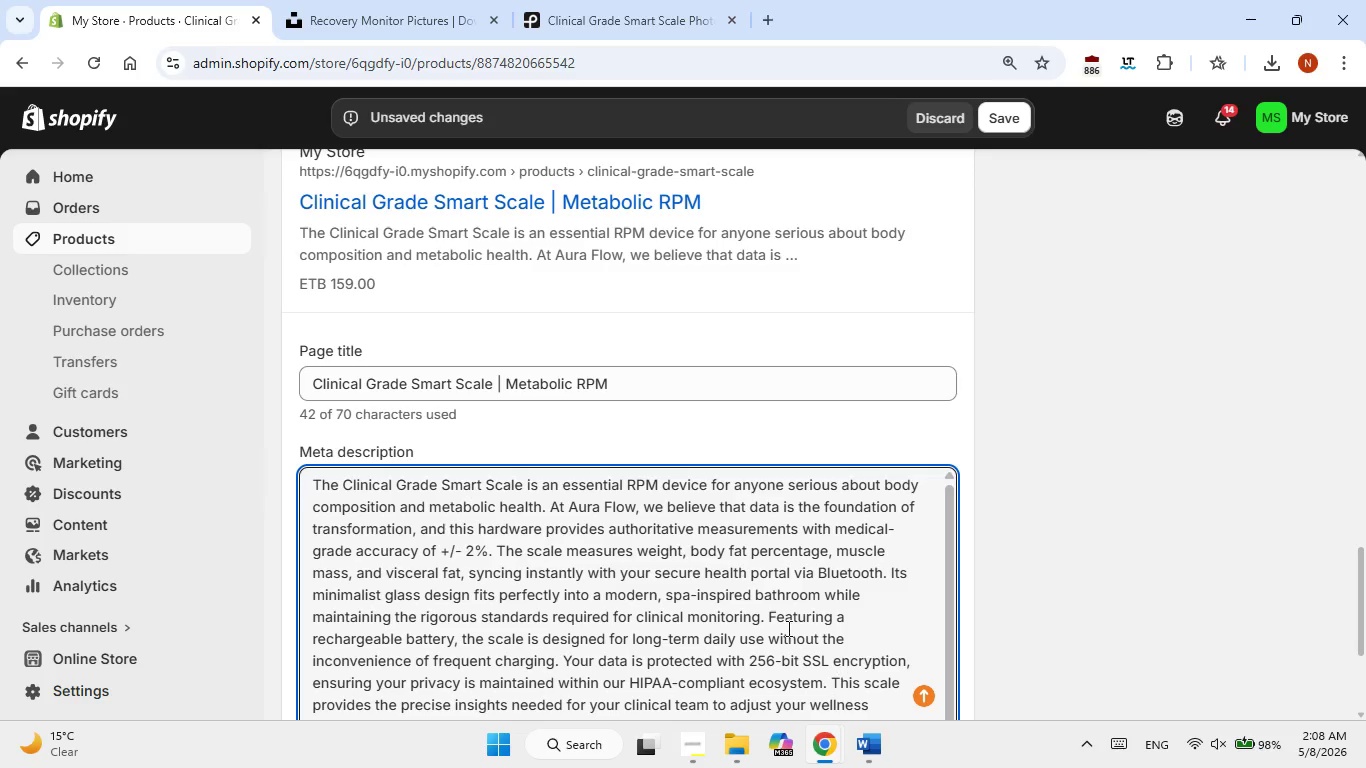 
double_click([766, 604])
 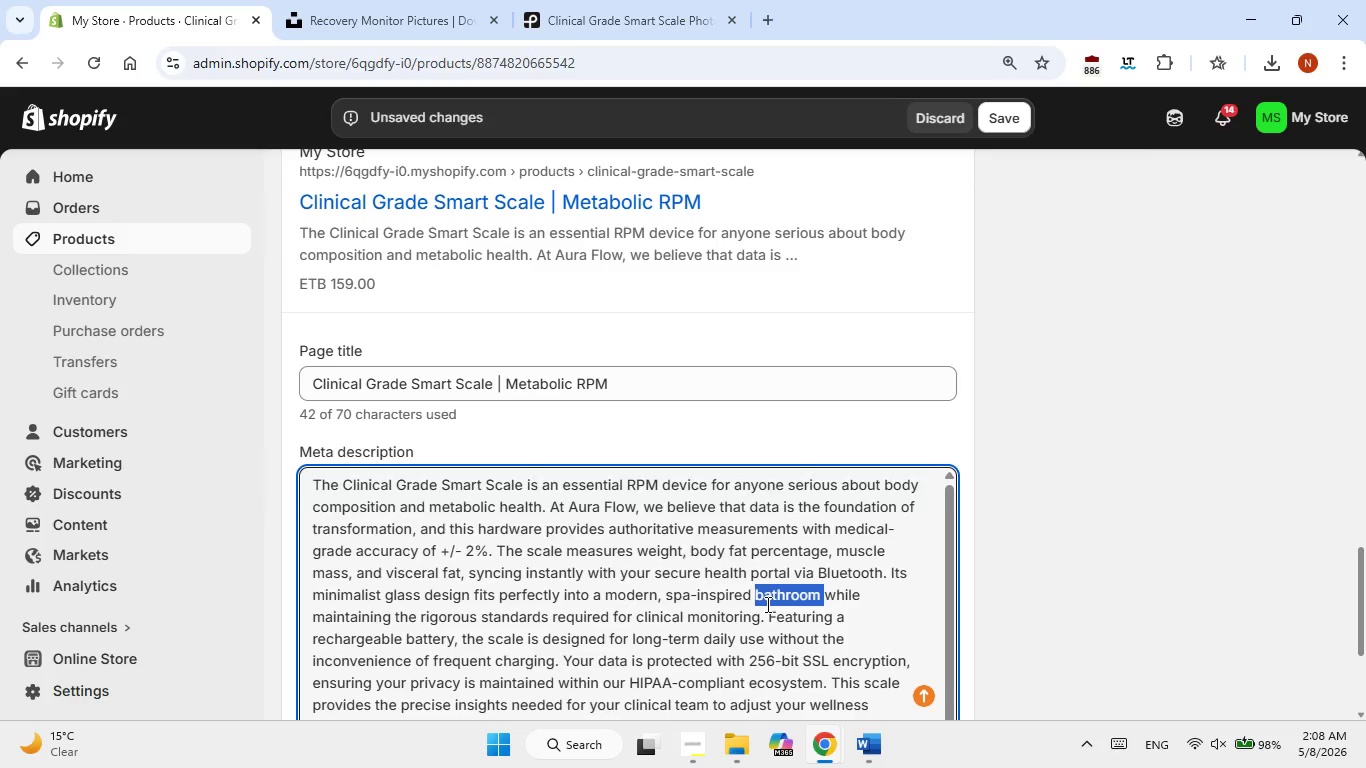 
triple_click([766, 604])
 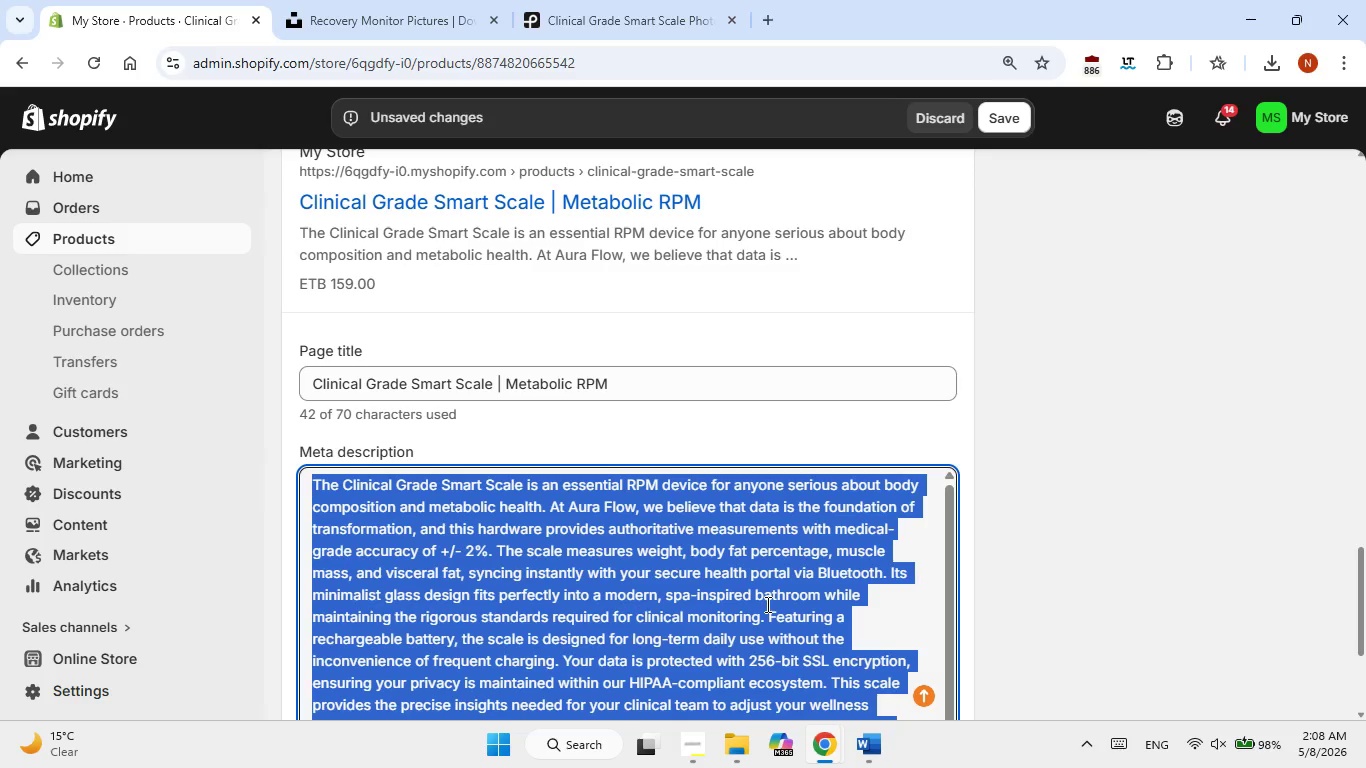 
right_click([766, 604])
 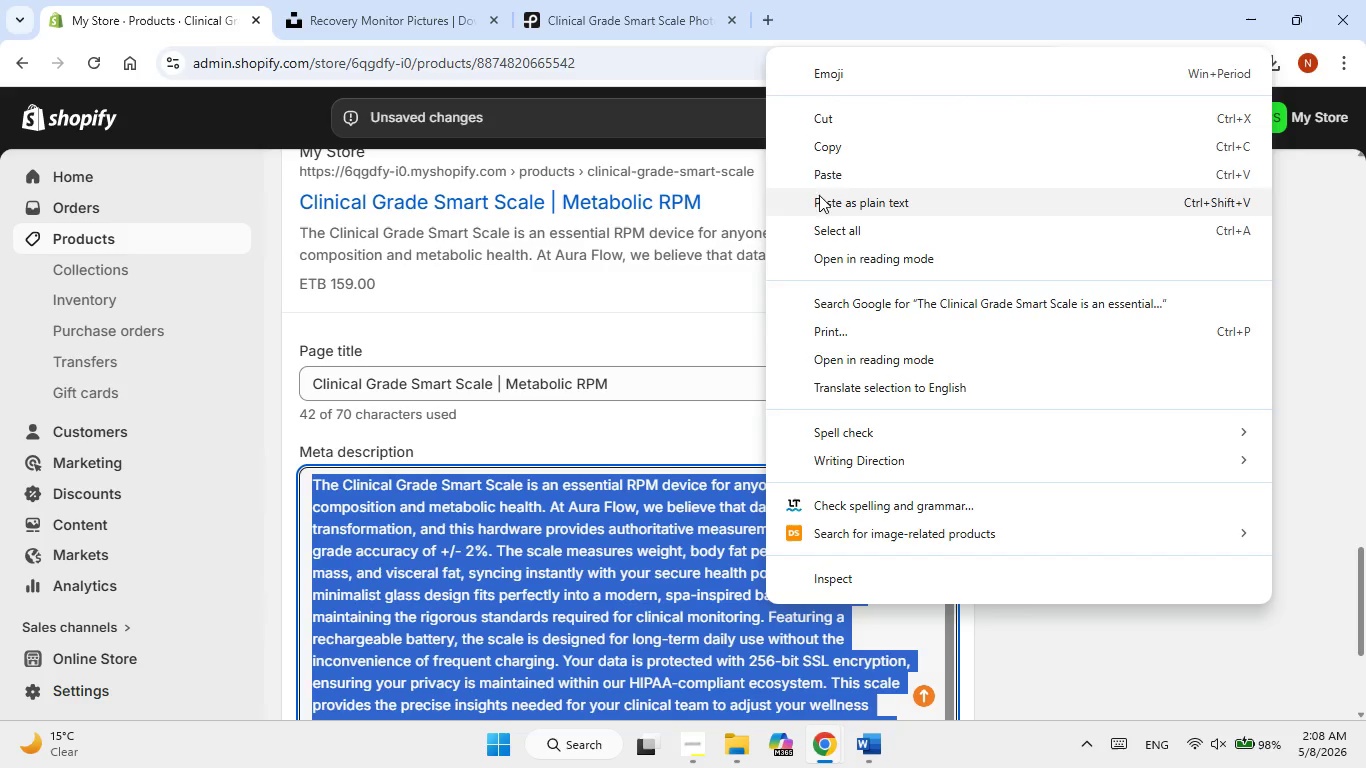 
left_click([819, 178])
 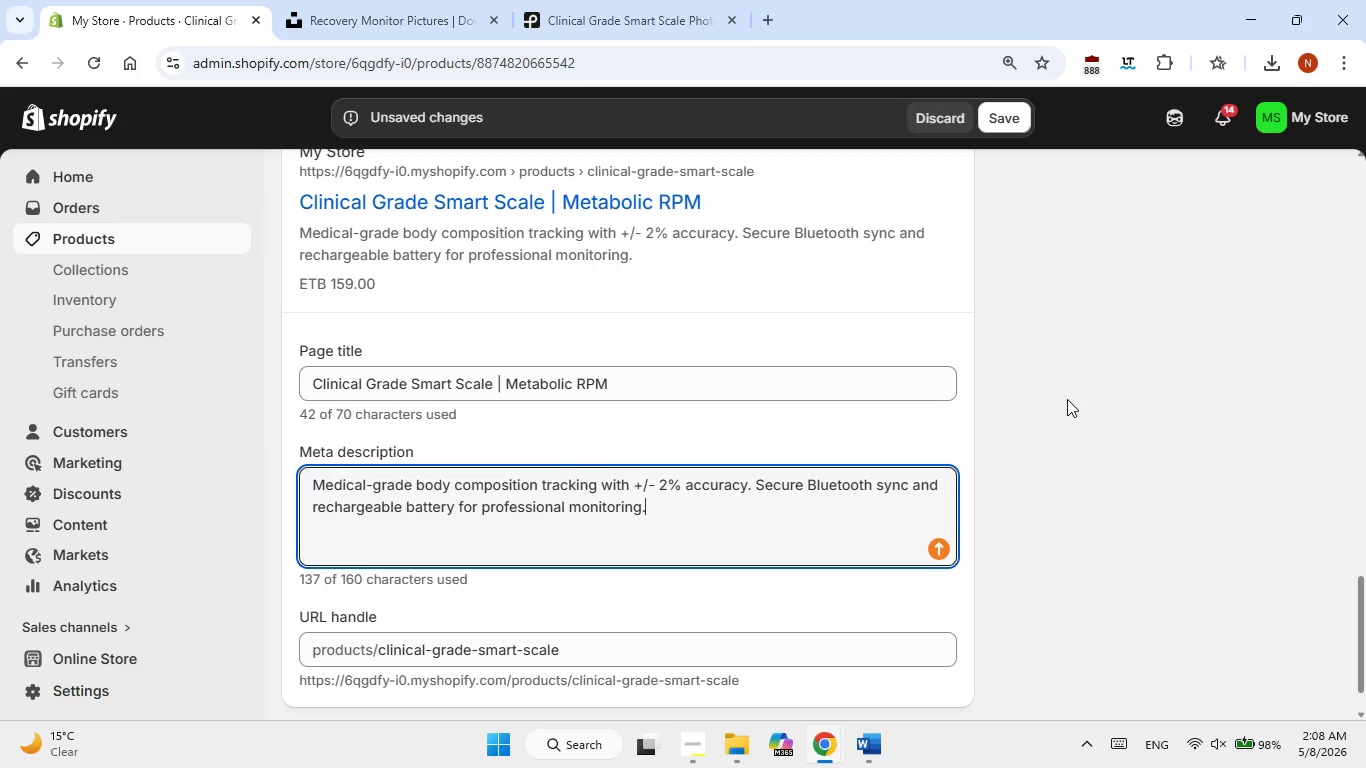 
scroll: coordinate [1067, 401], scroll_direction: up, amount: 2.0
 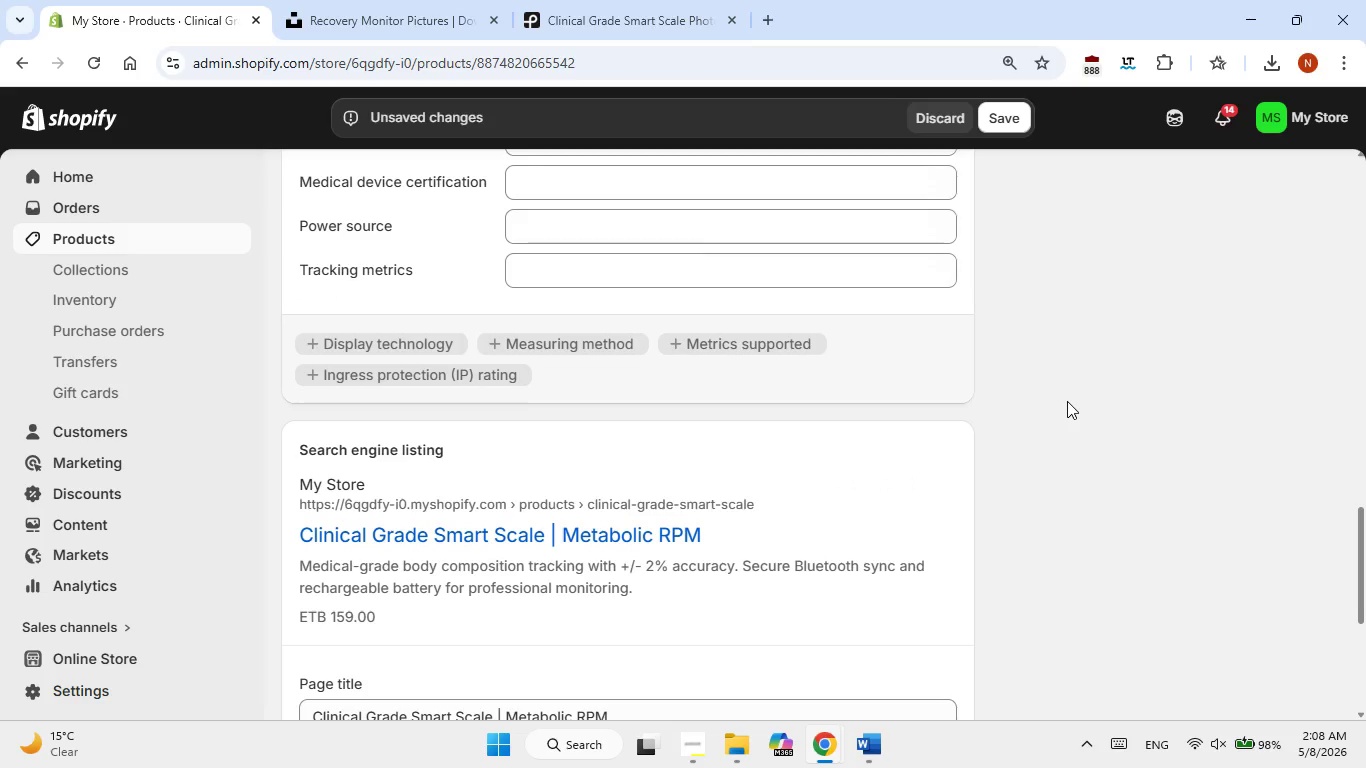 
wait(16.65)
 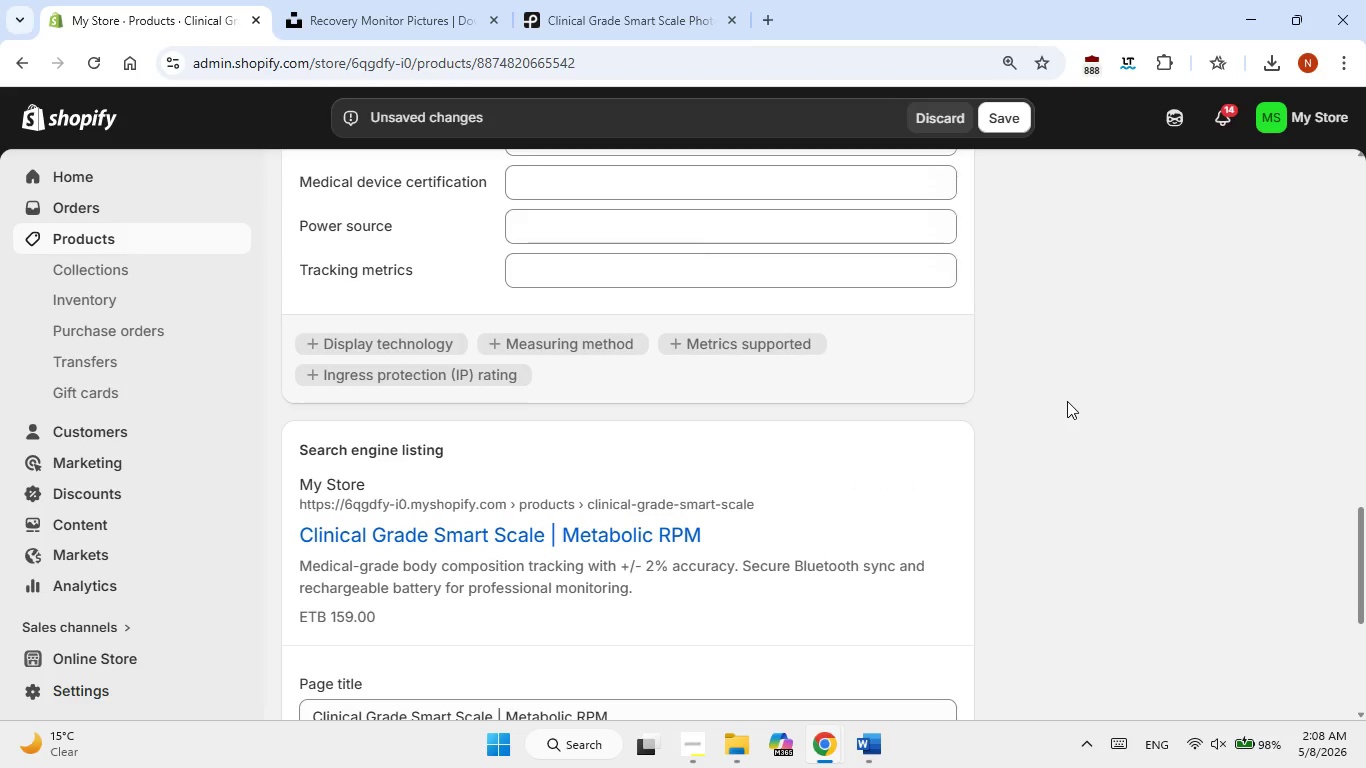 
scroll: coordinate [874, 478], scroll_direction: up, amount: 11.0
 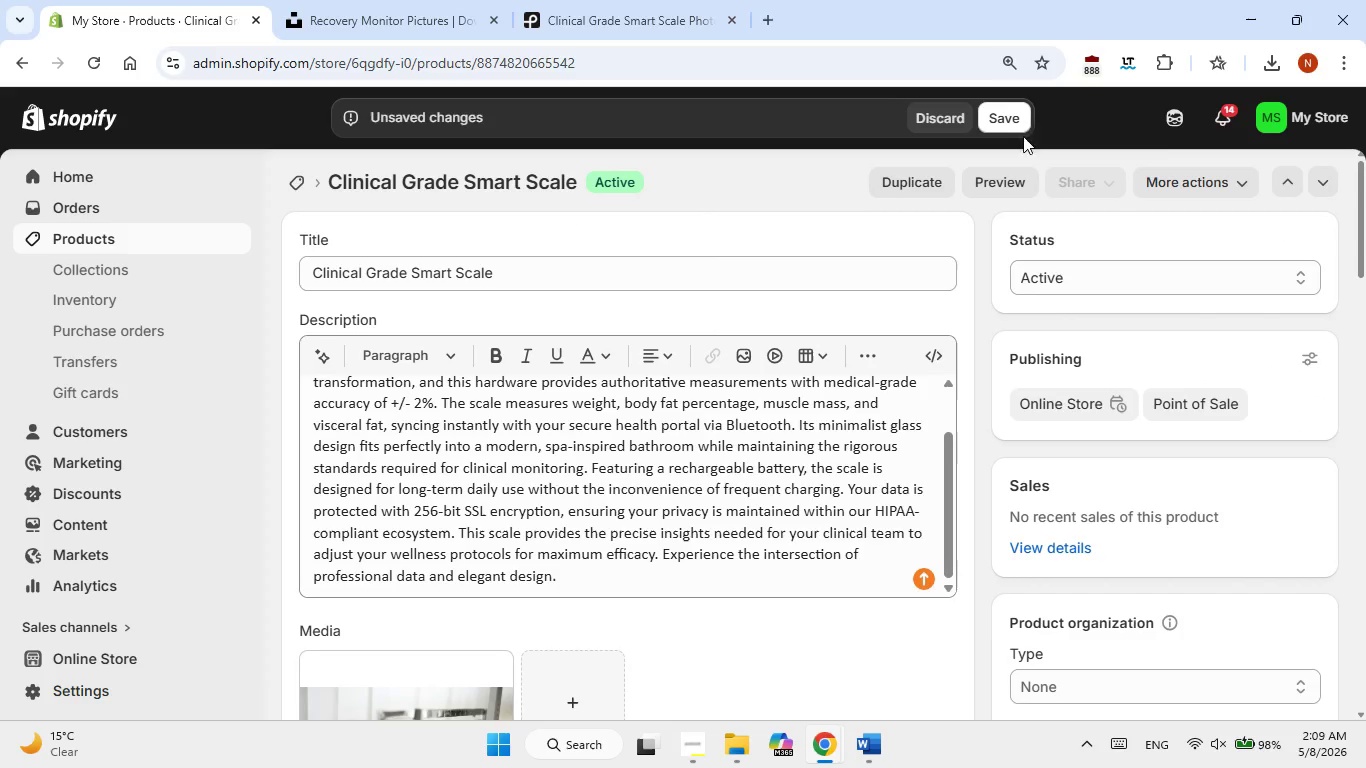 
left_click([1016, 124])
 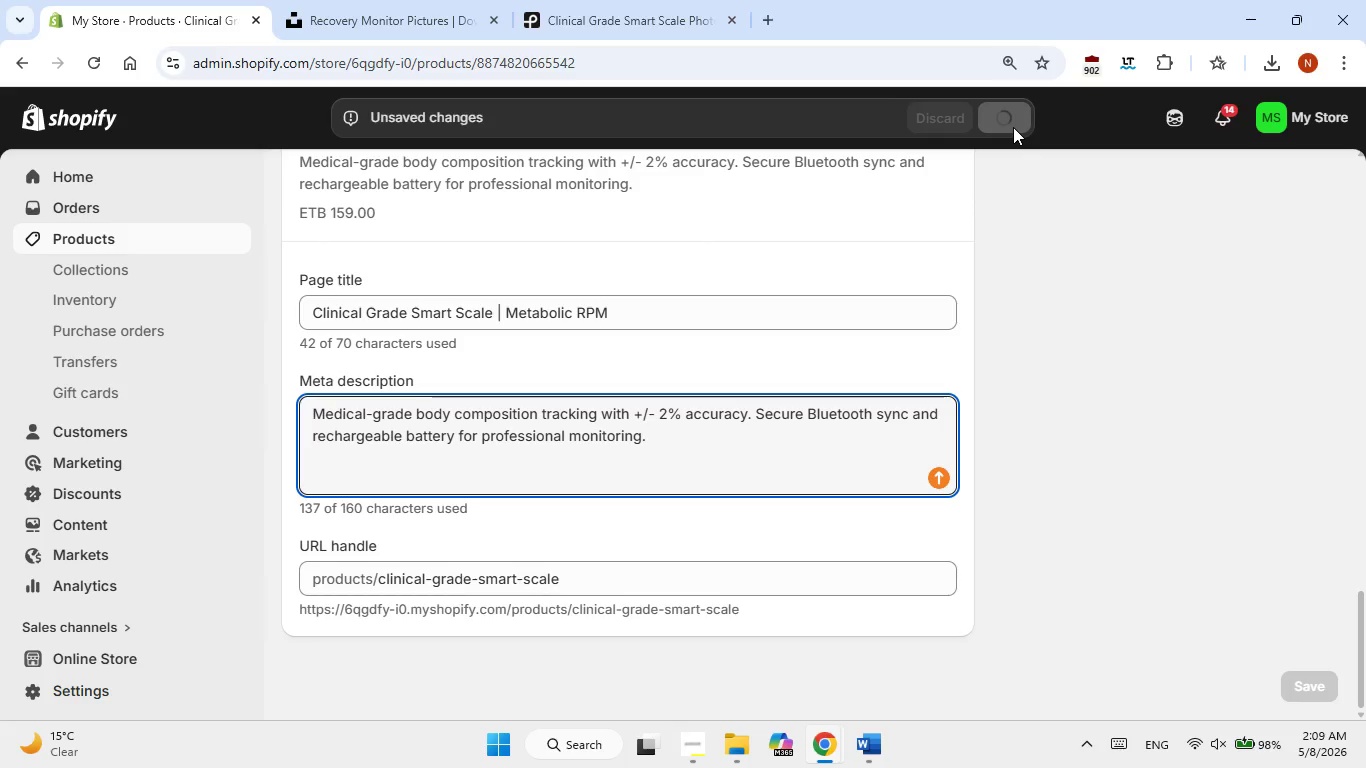 
wait(7.2)
 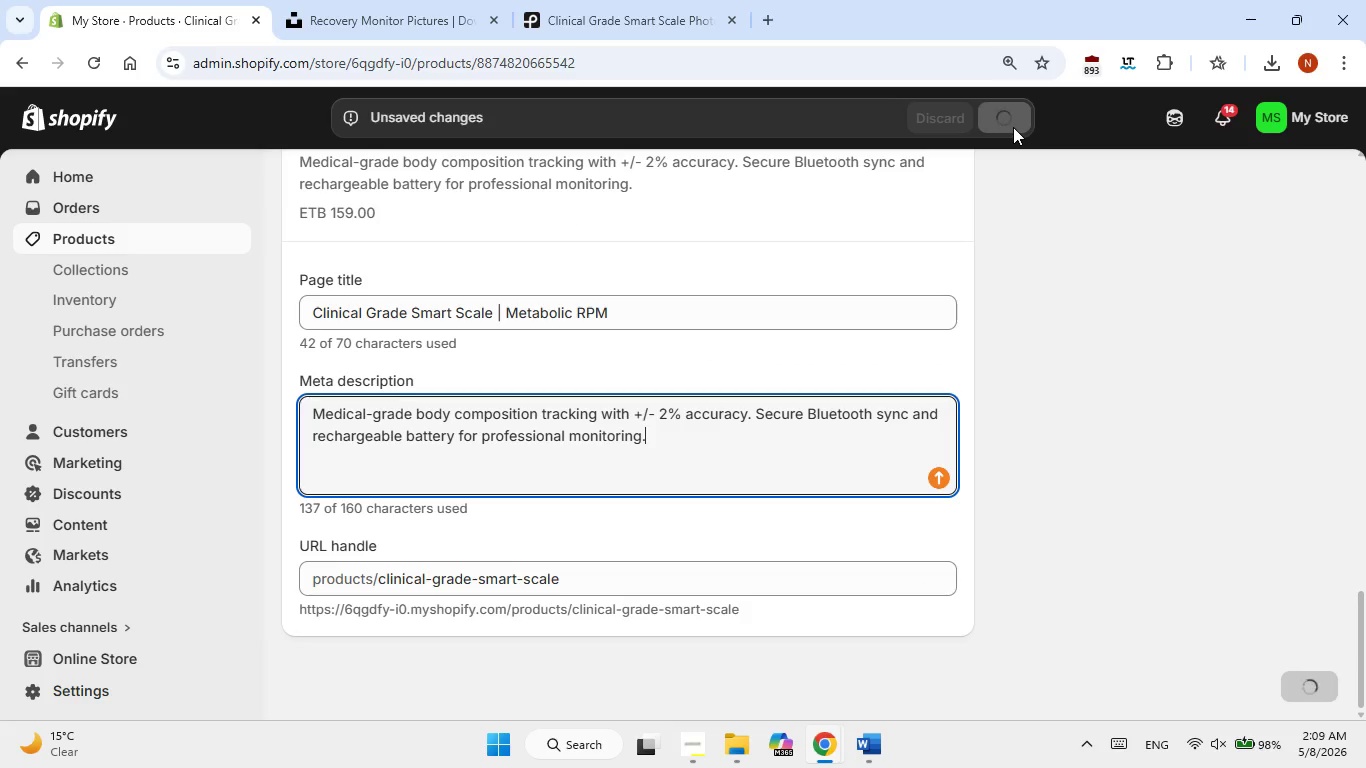 
scroll: coordinate [903, 207], scroll_direction: down, amount: 1.0
 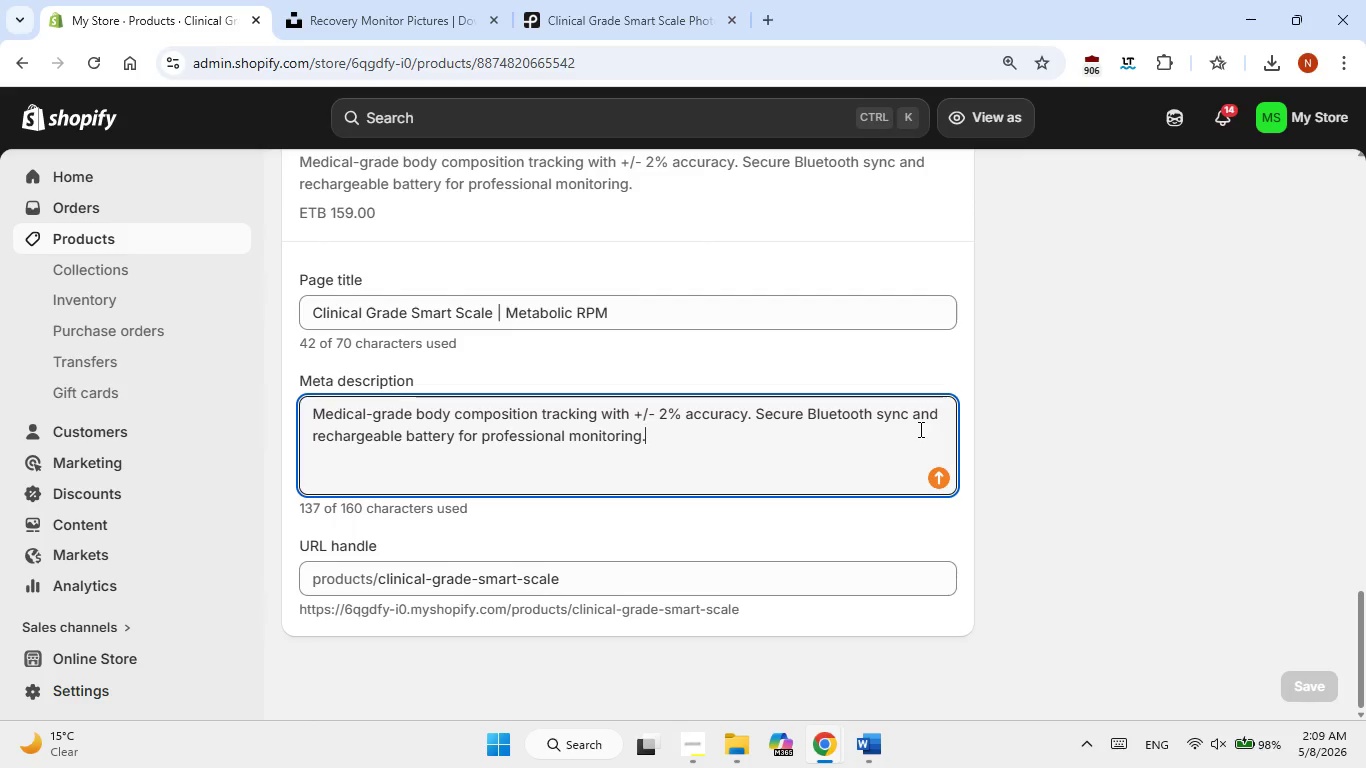 
wait(8.17)
 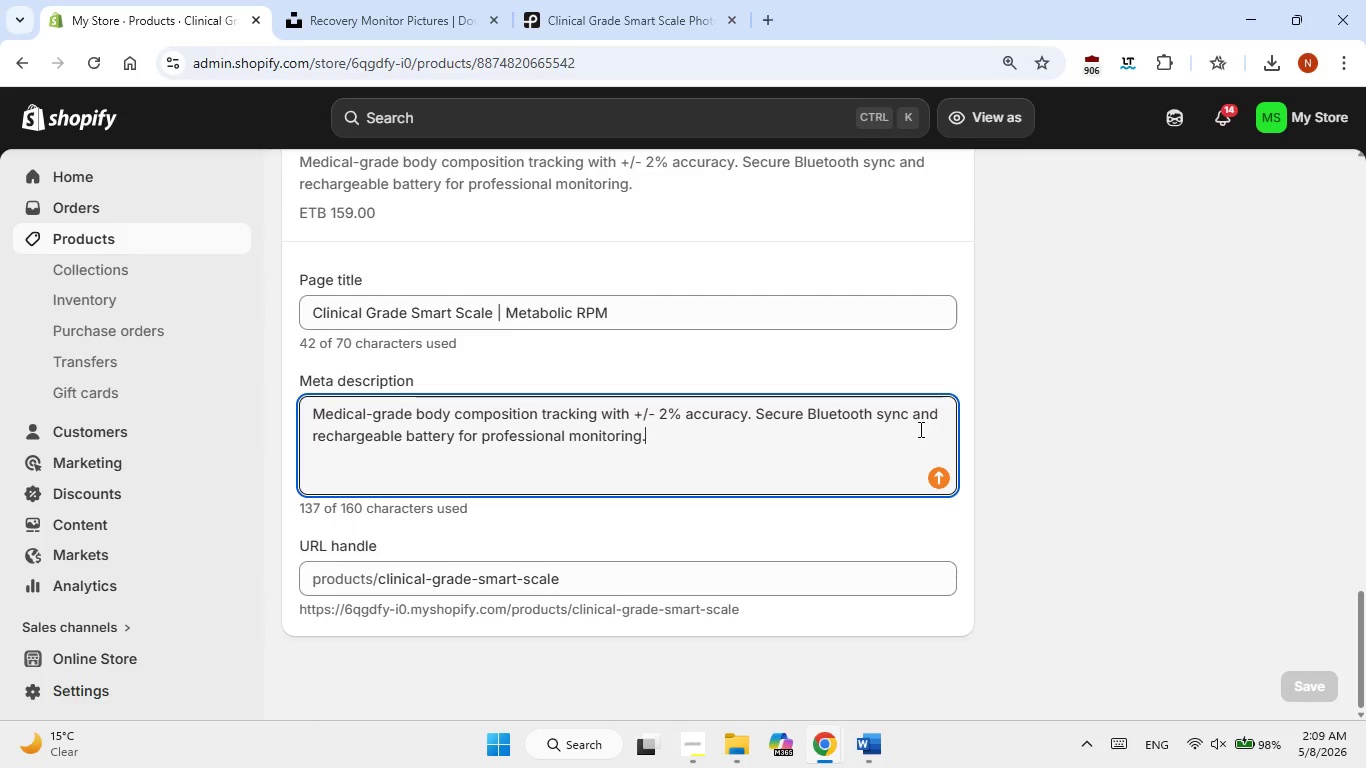 
scroll: coordinate [919, 533], scroll_direction: down, amount: 2.0
 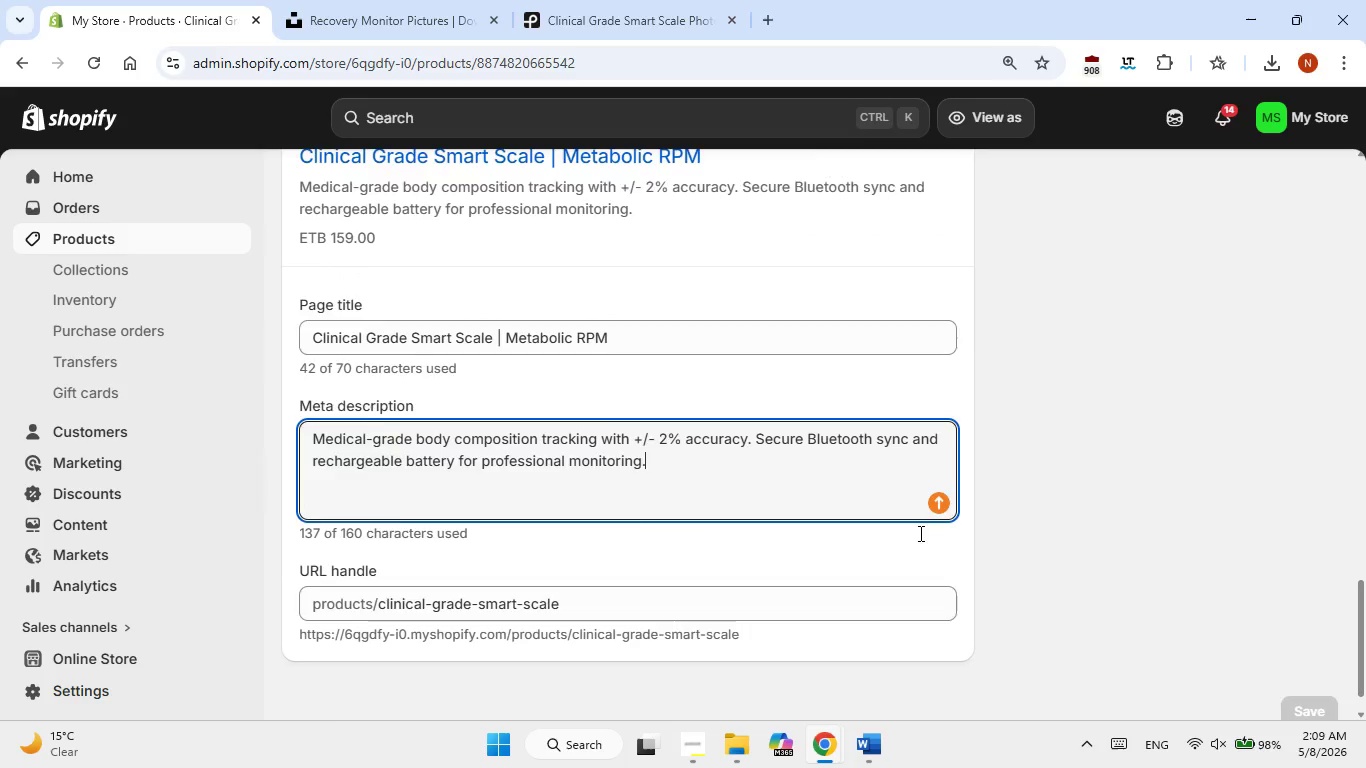 
scroll: coordinate [919, 533], scroll_direction: up, amount: 10.0
 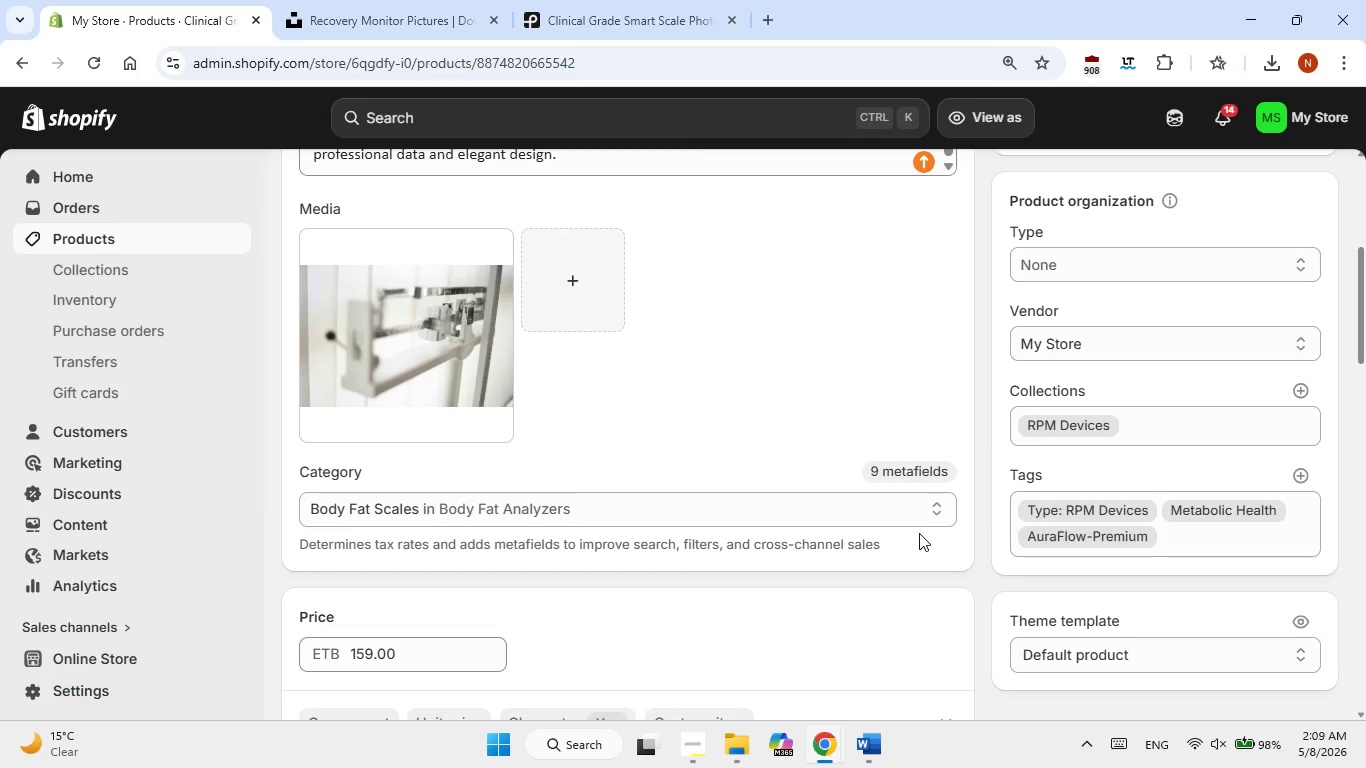 
scroll: coordinate [919, 533], scroll_direction: down, amount: 3.0
 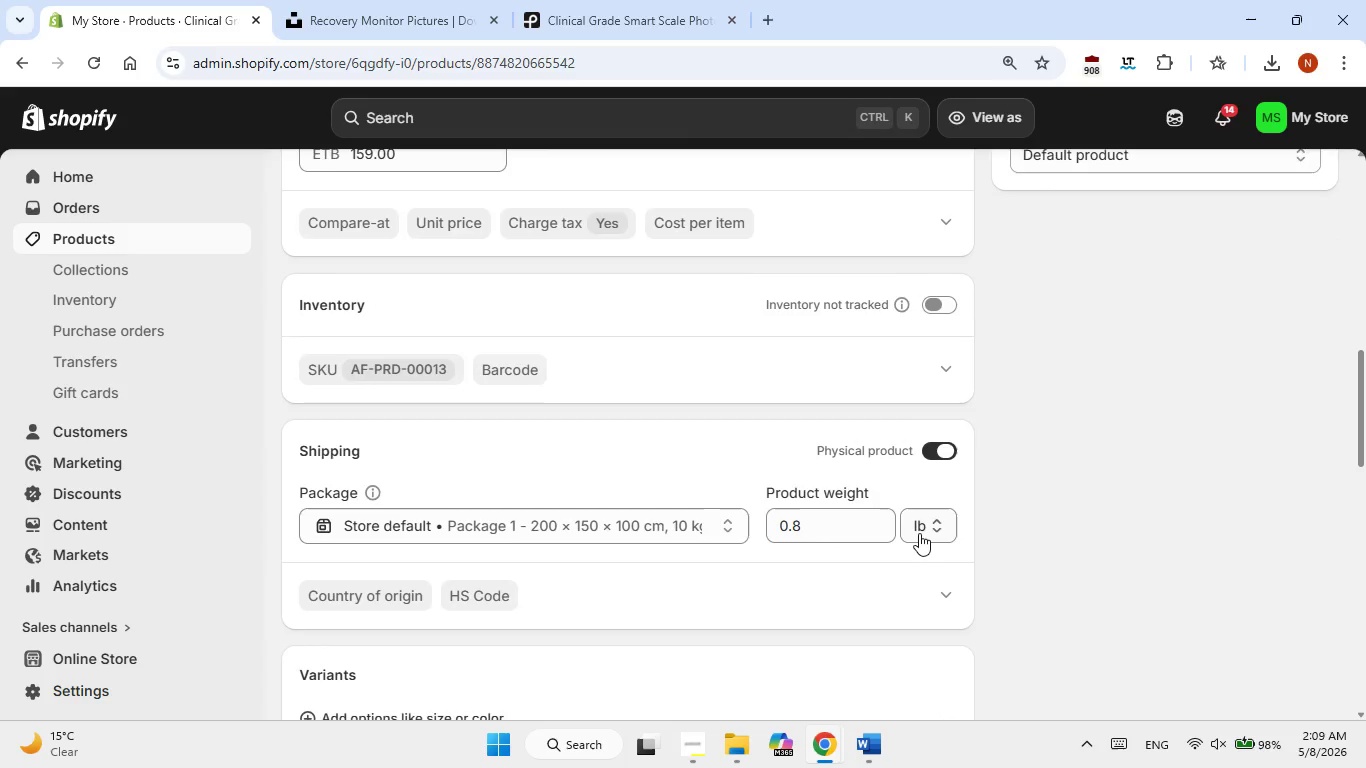 
scroll: coordinate [919, 533], scroll_direction: up, amount: 4.0
 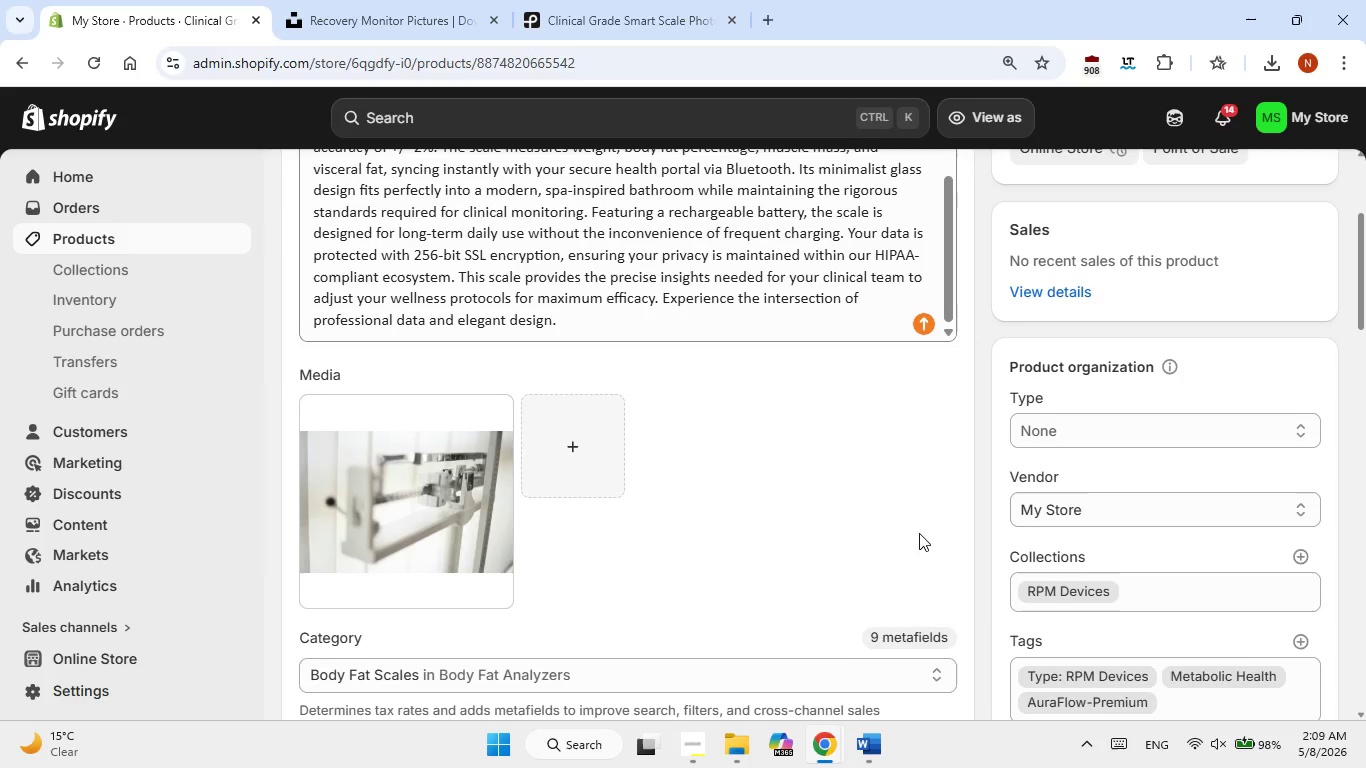 
wait(19.41)
 